 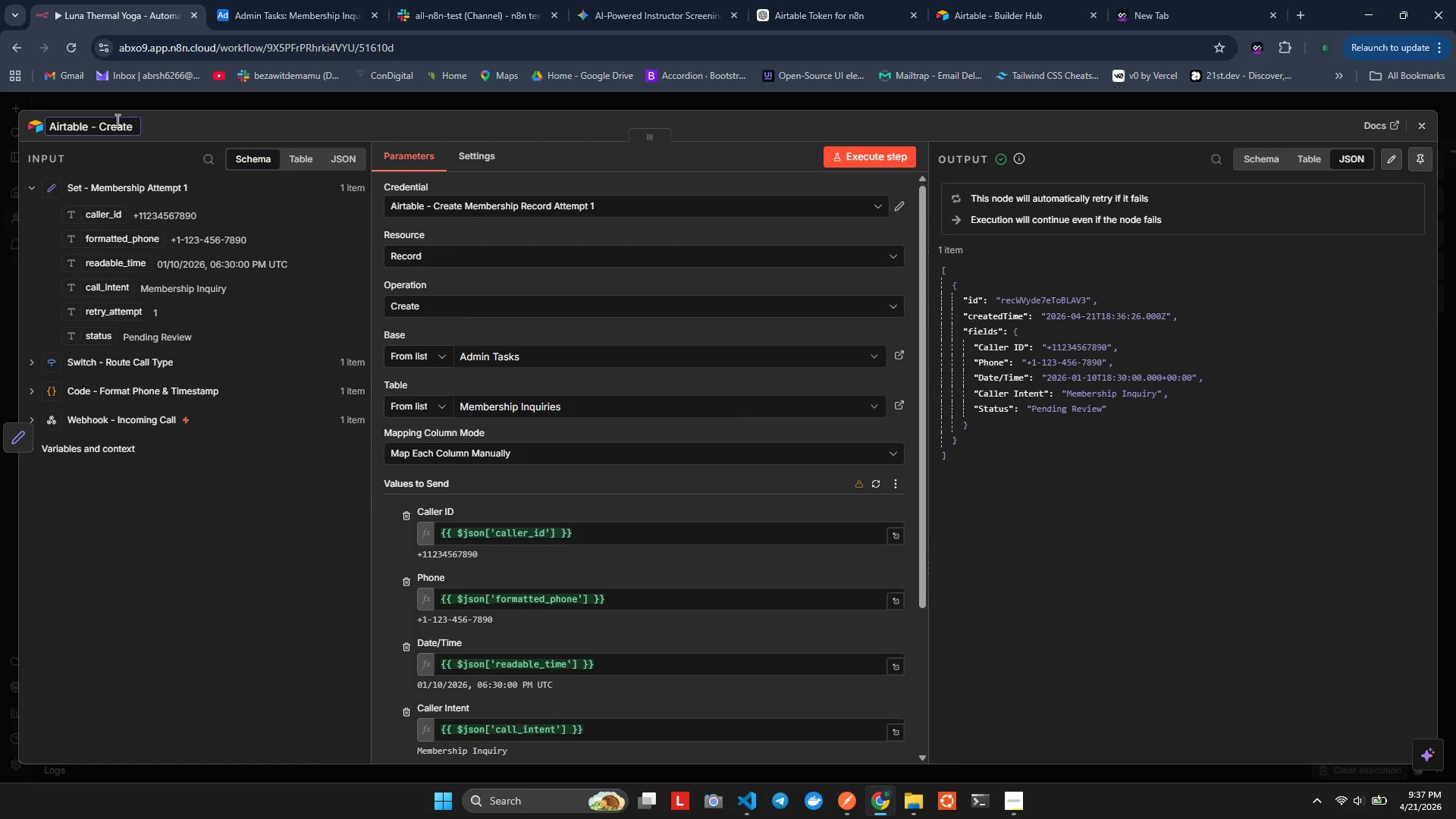 
hold_key(key=ShiftLeft, duration=0.31)
 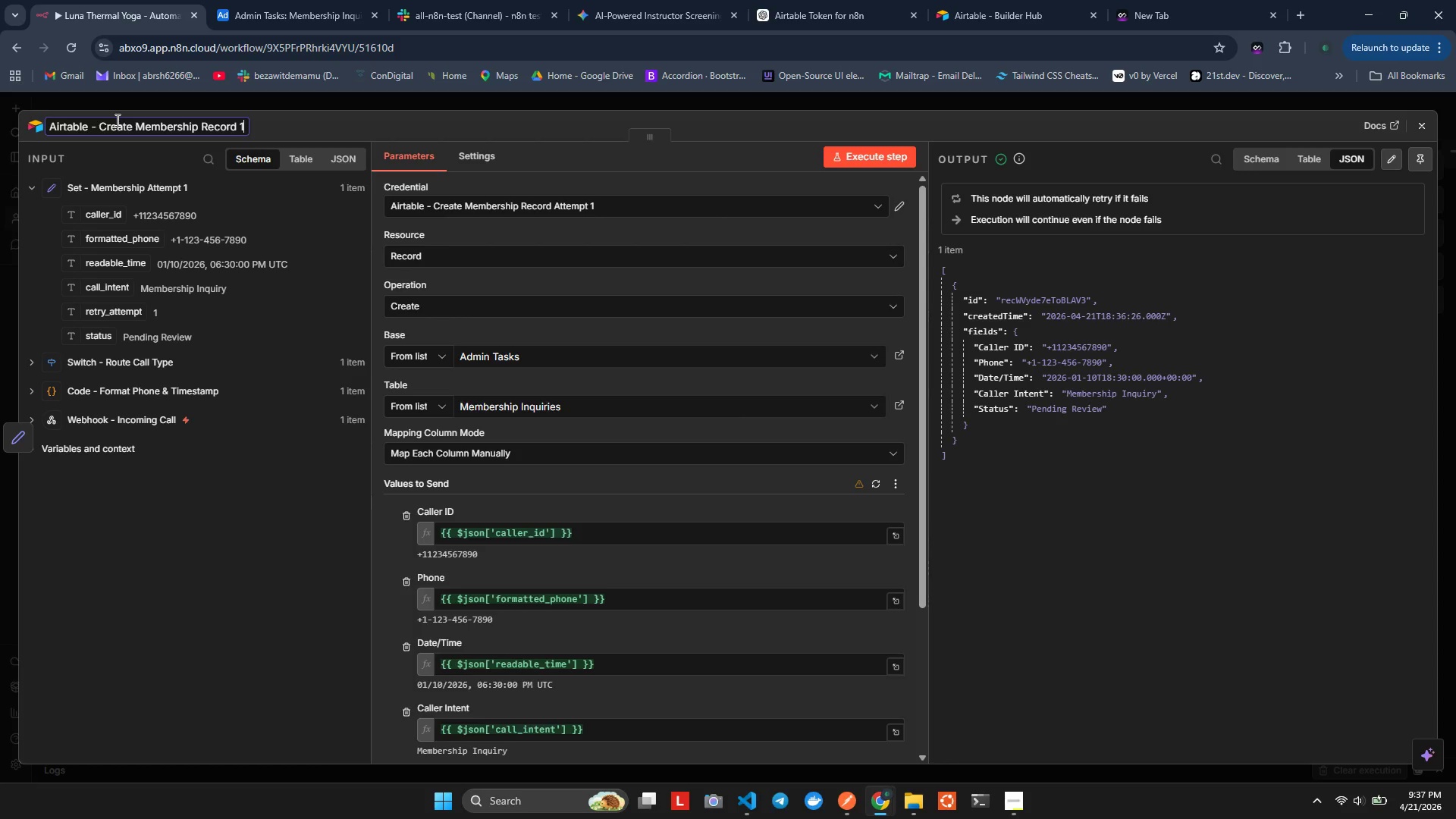 
wait(7.53)
 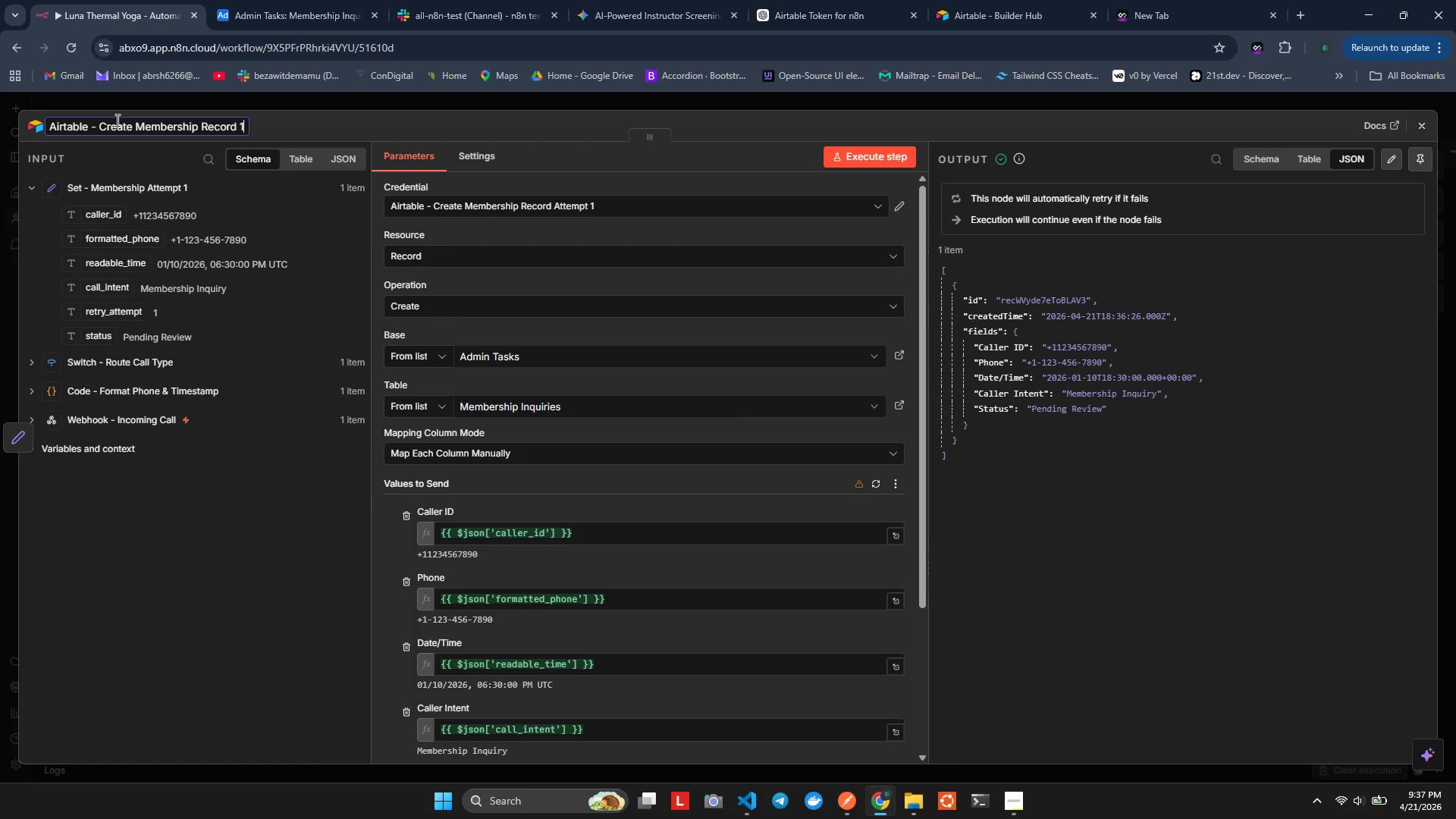 
key(Backspace)
type(Attempt 1)
 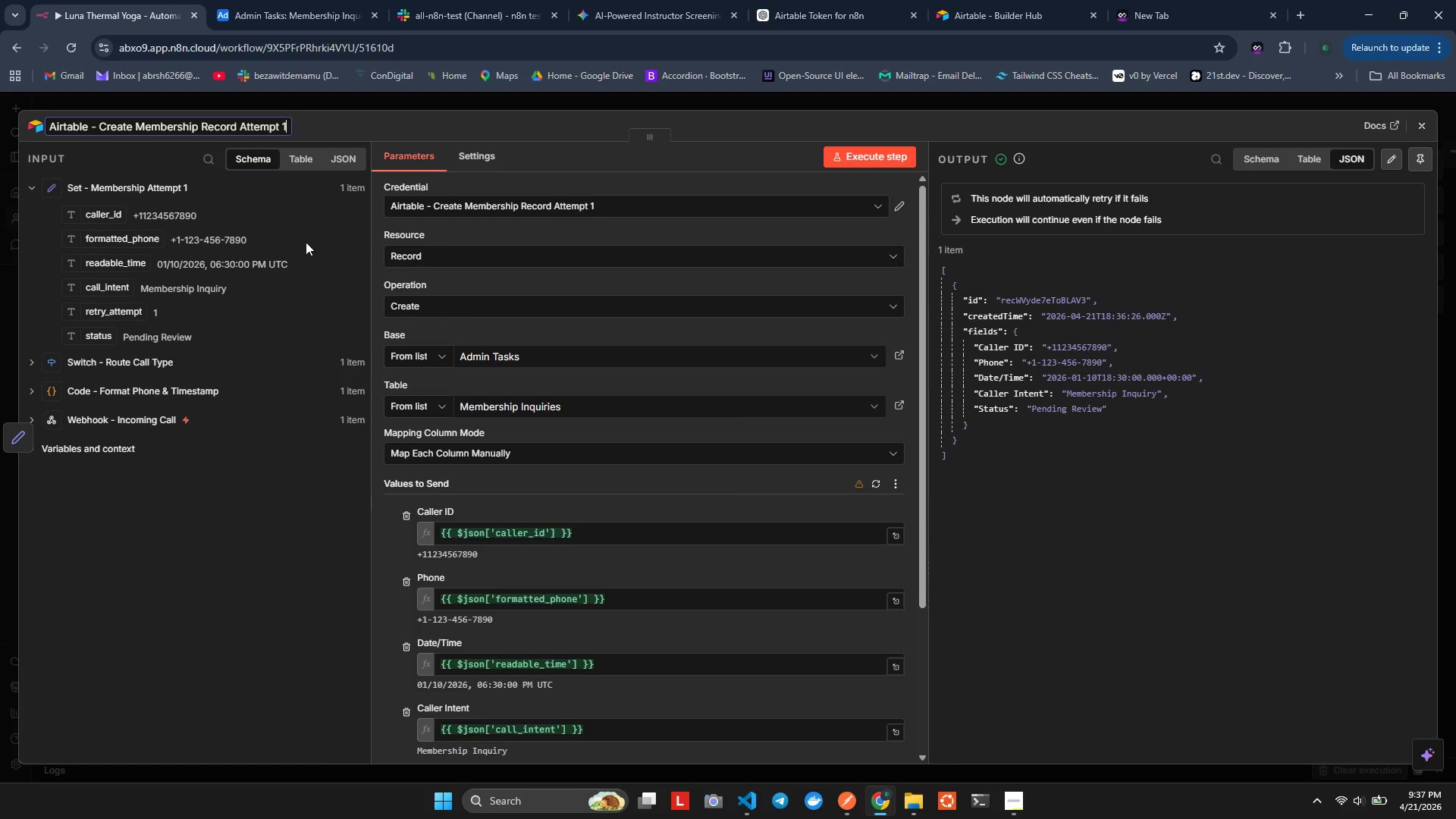 
left_click([306, 241])
 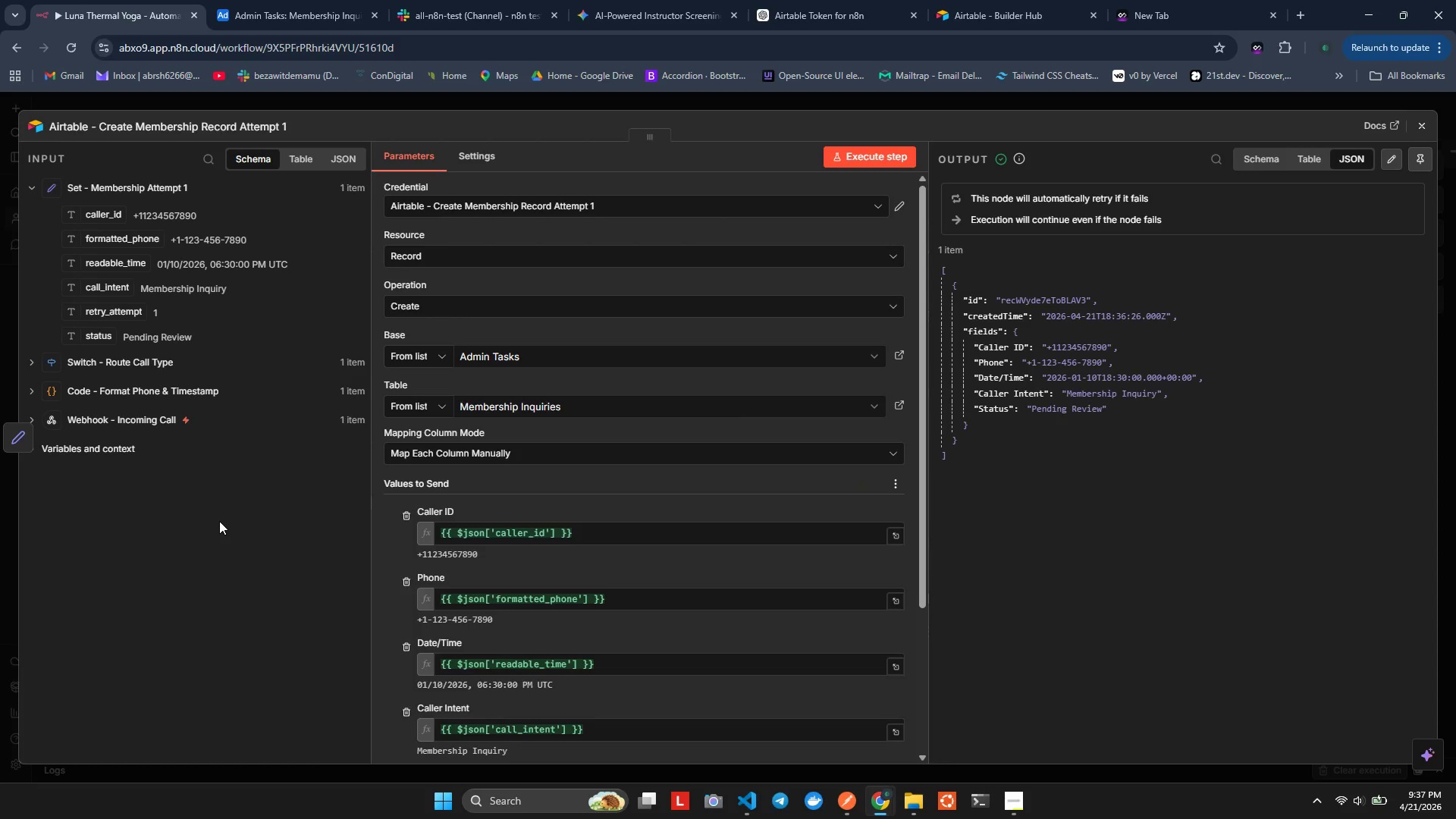 
left_click([219, 521])
 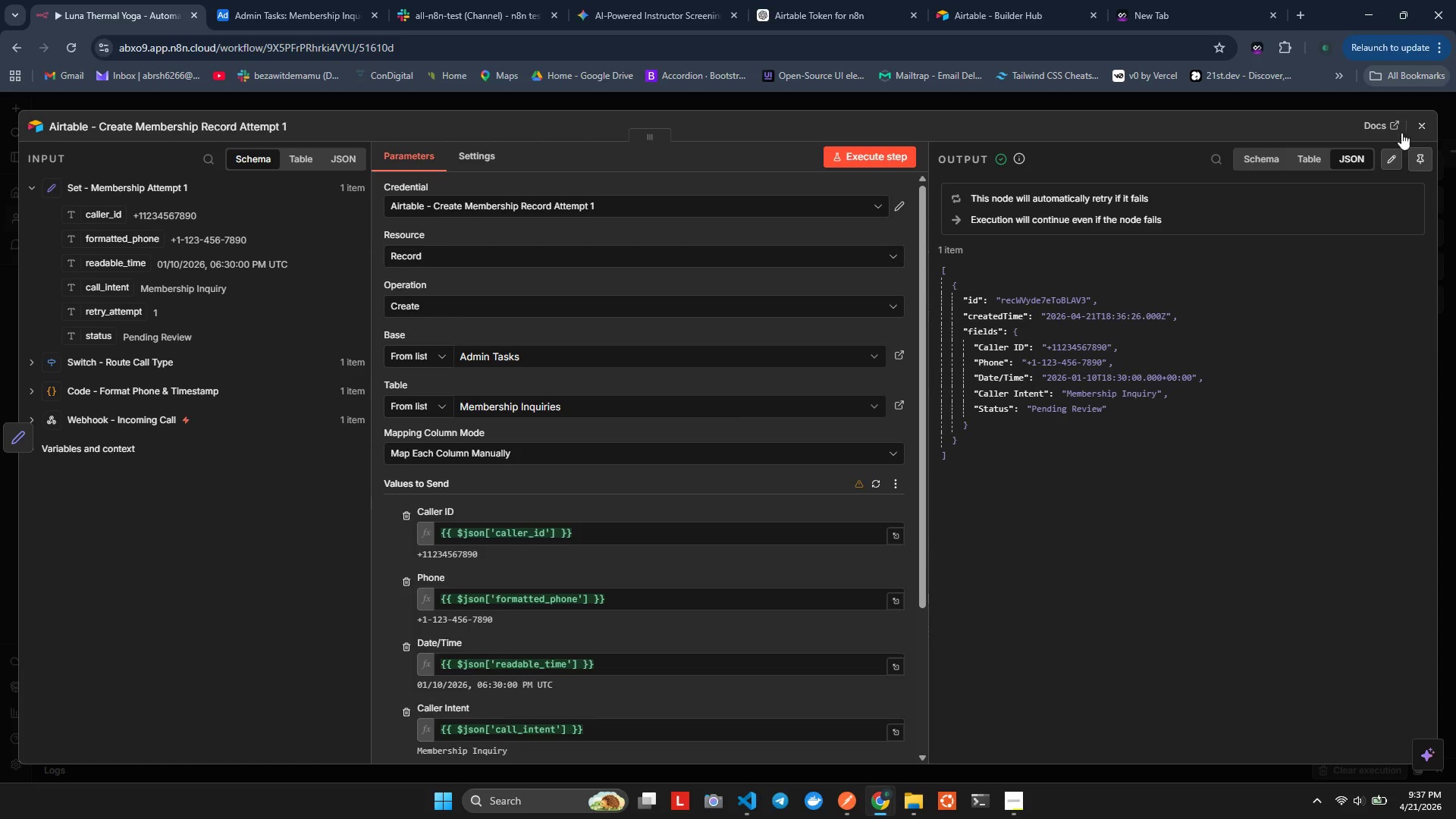 
left_click([1423, 130])
 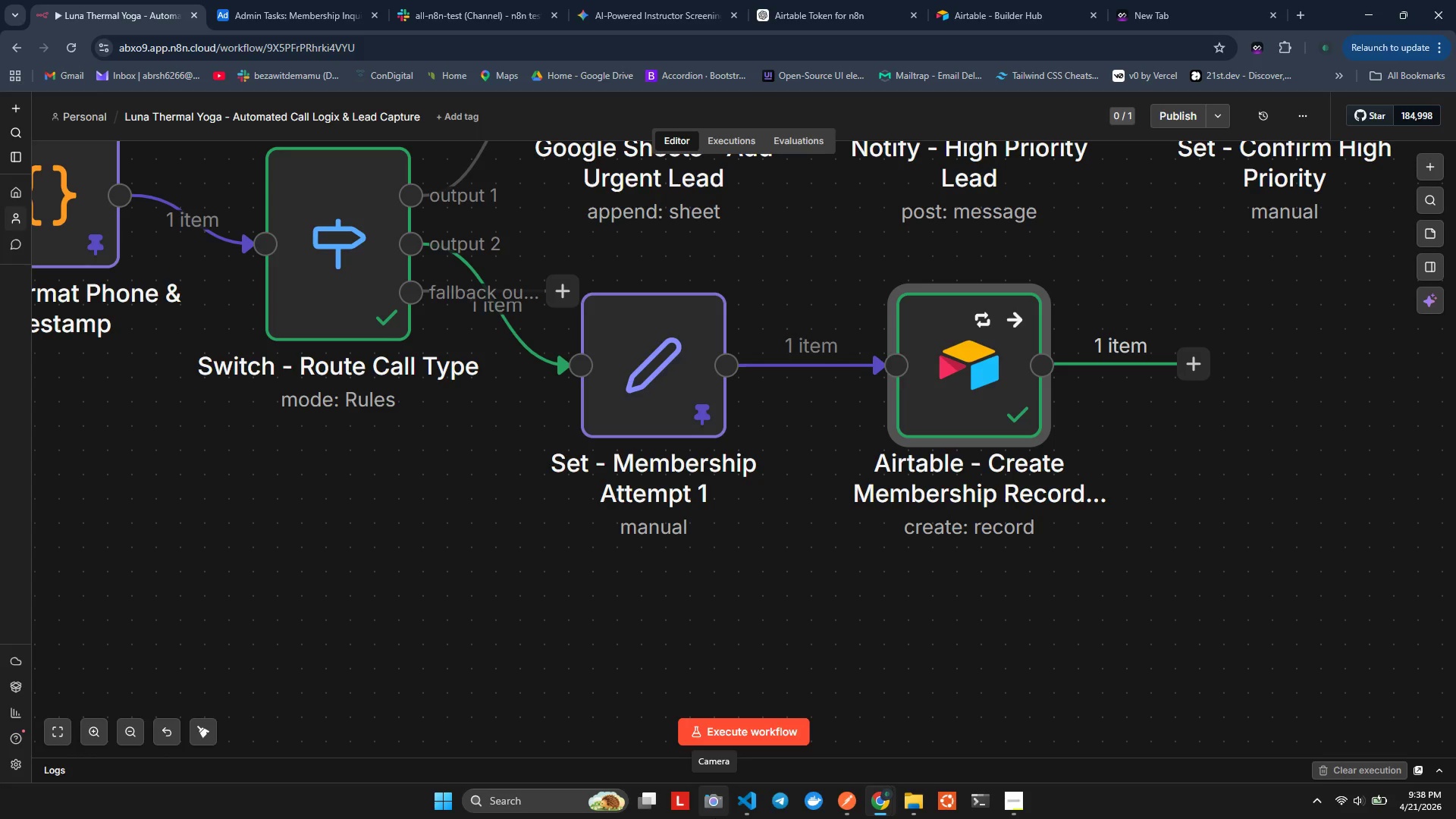 
wait(77.19)
 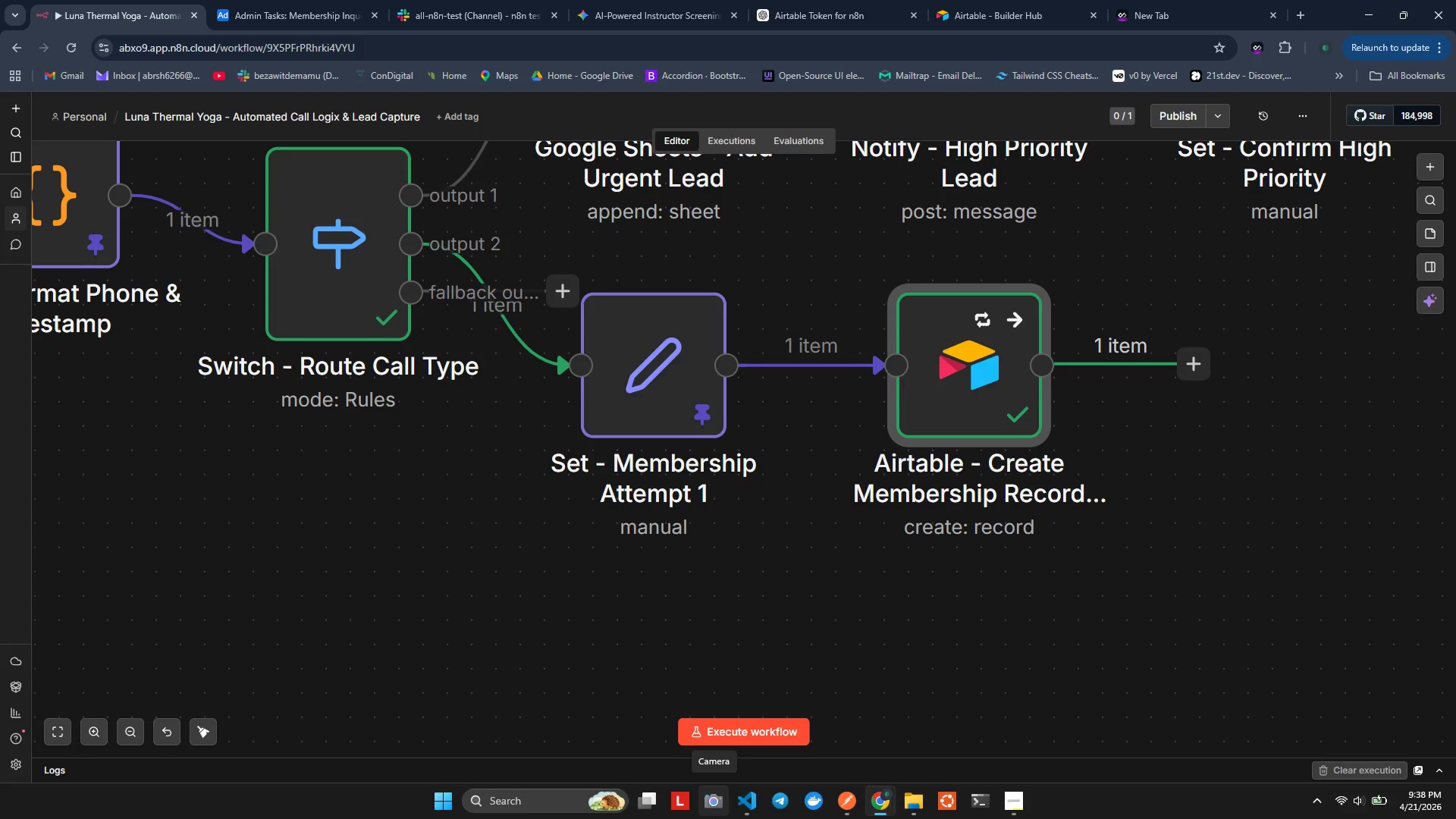 
left_click([1050, 57])
 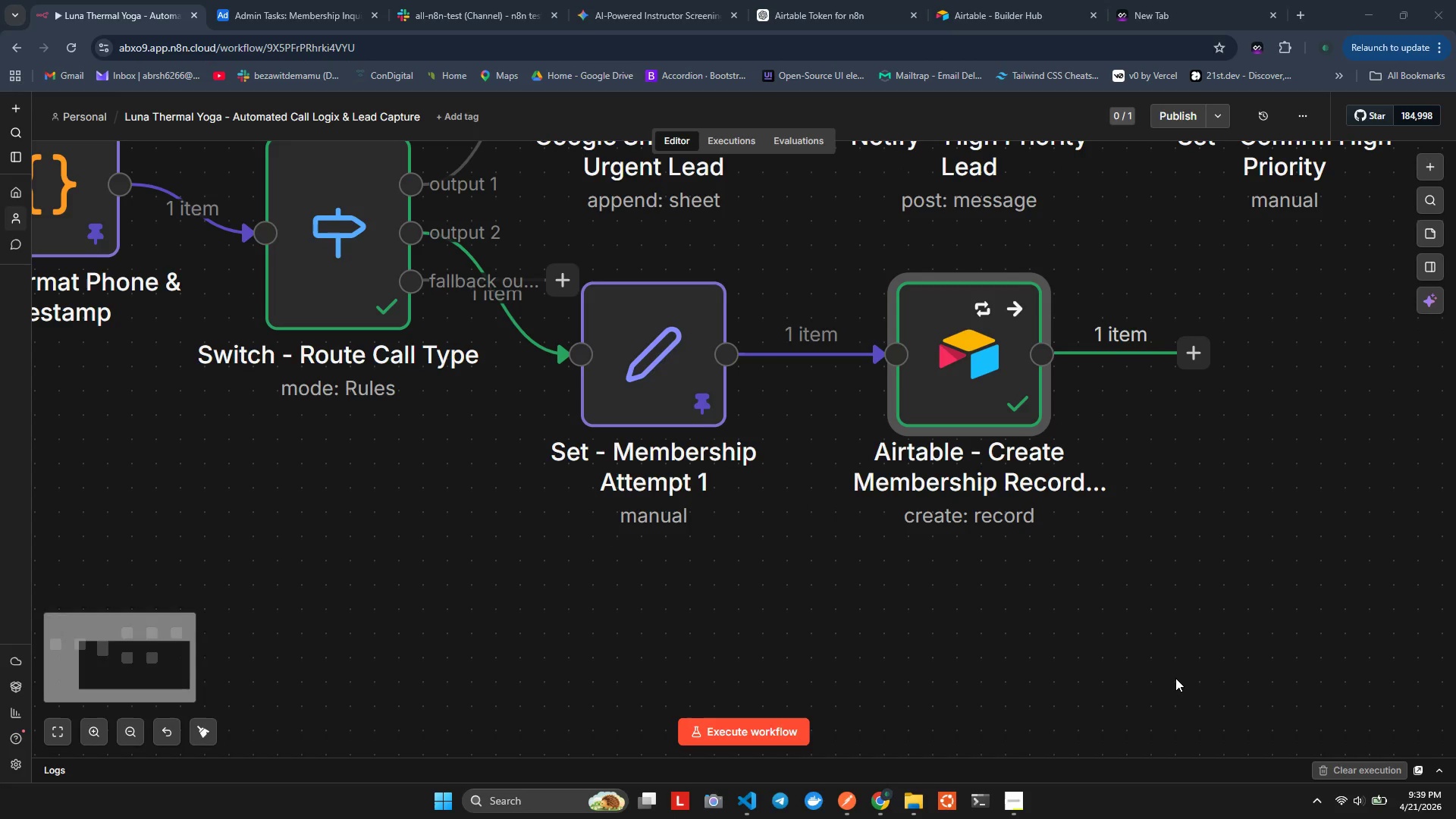 
wait(5.05)
 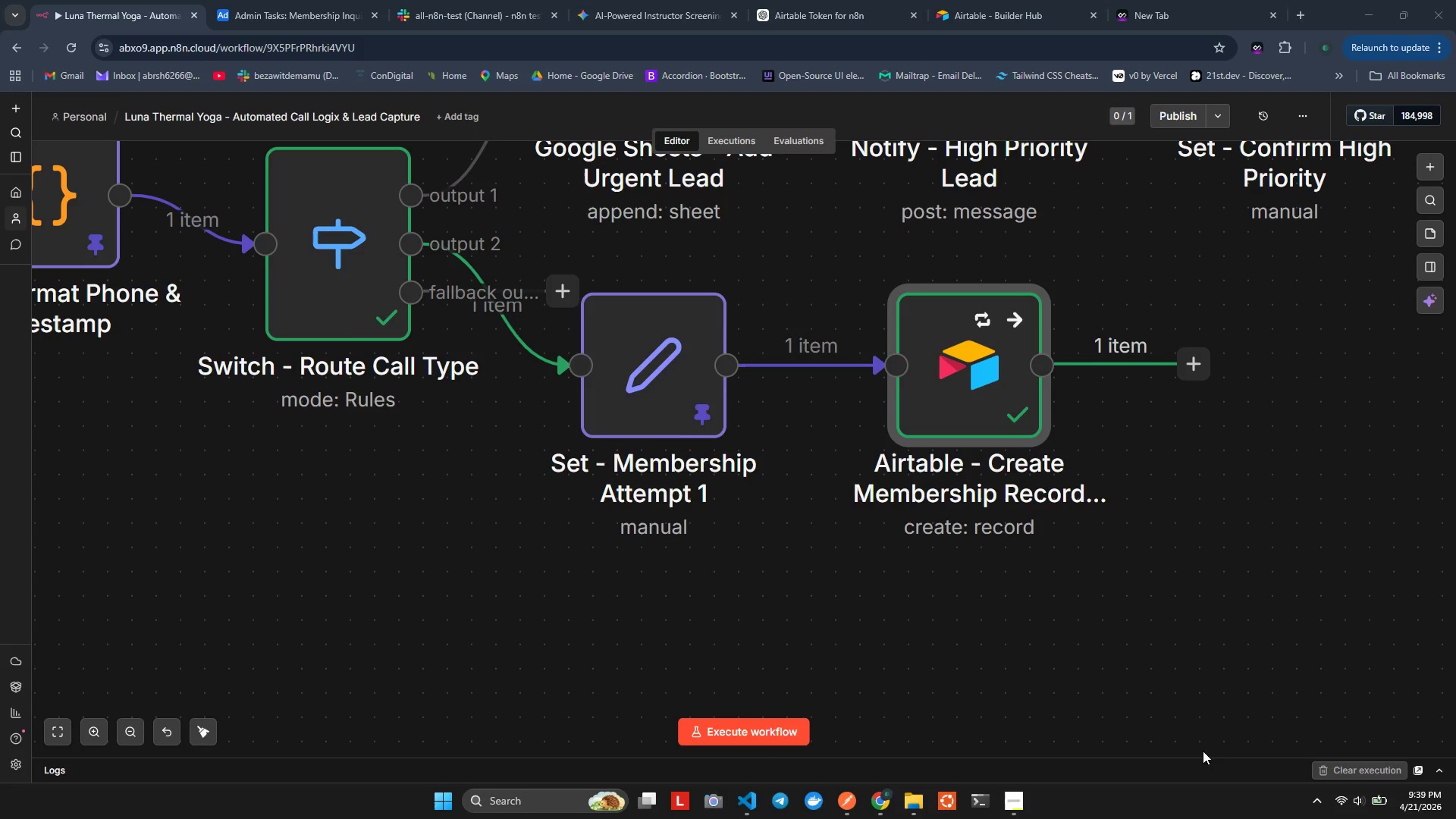 
scroll: coordinate [1149, 668], scroll_direction: down, amount: 2.0
 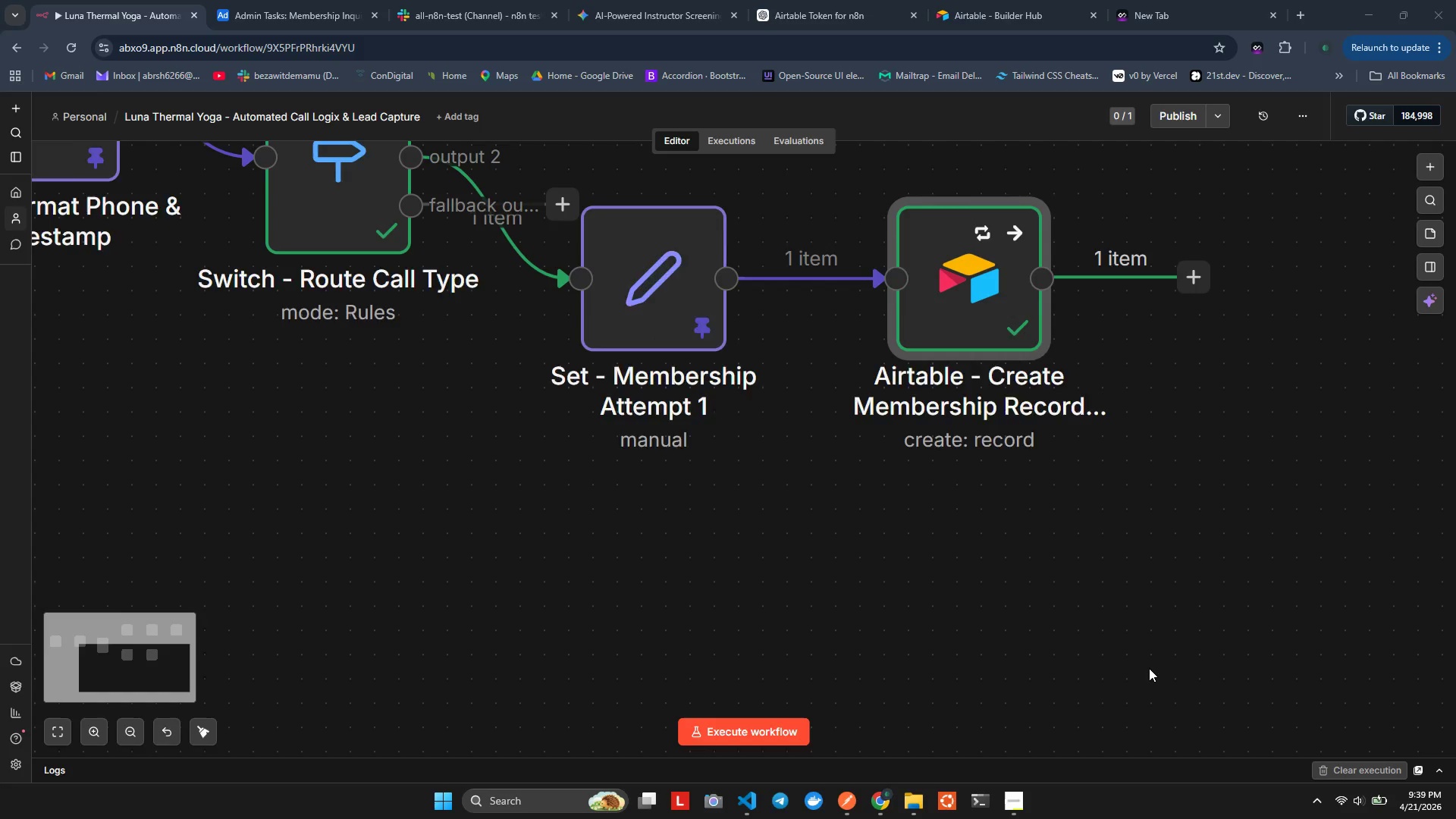 
hold_key(key=ShiftLeft, duration=0.45)
 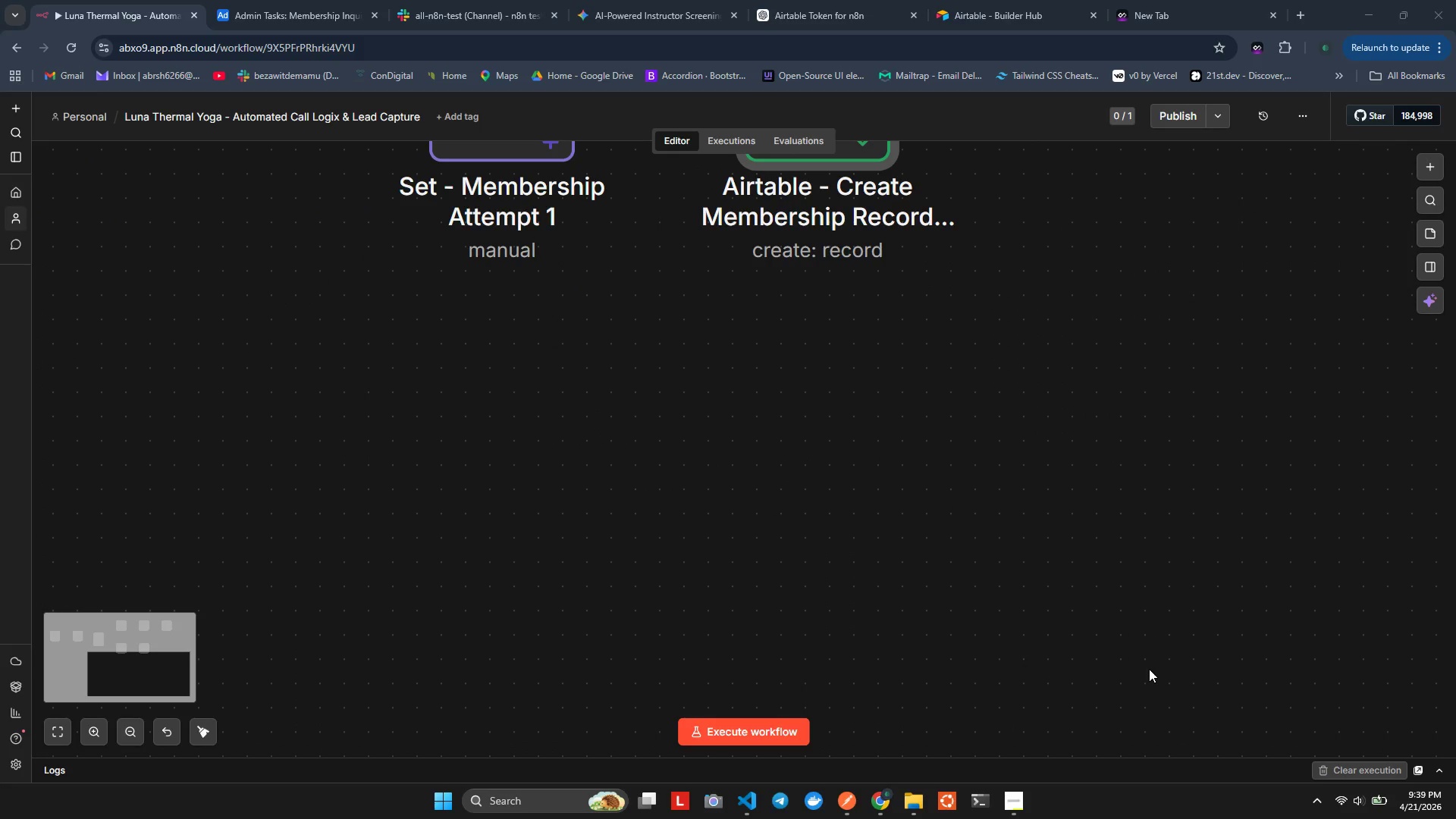 
hold_key(key=ControlLeft, duration=1.67)
 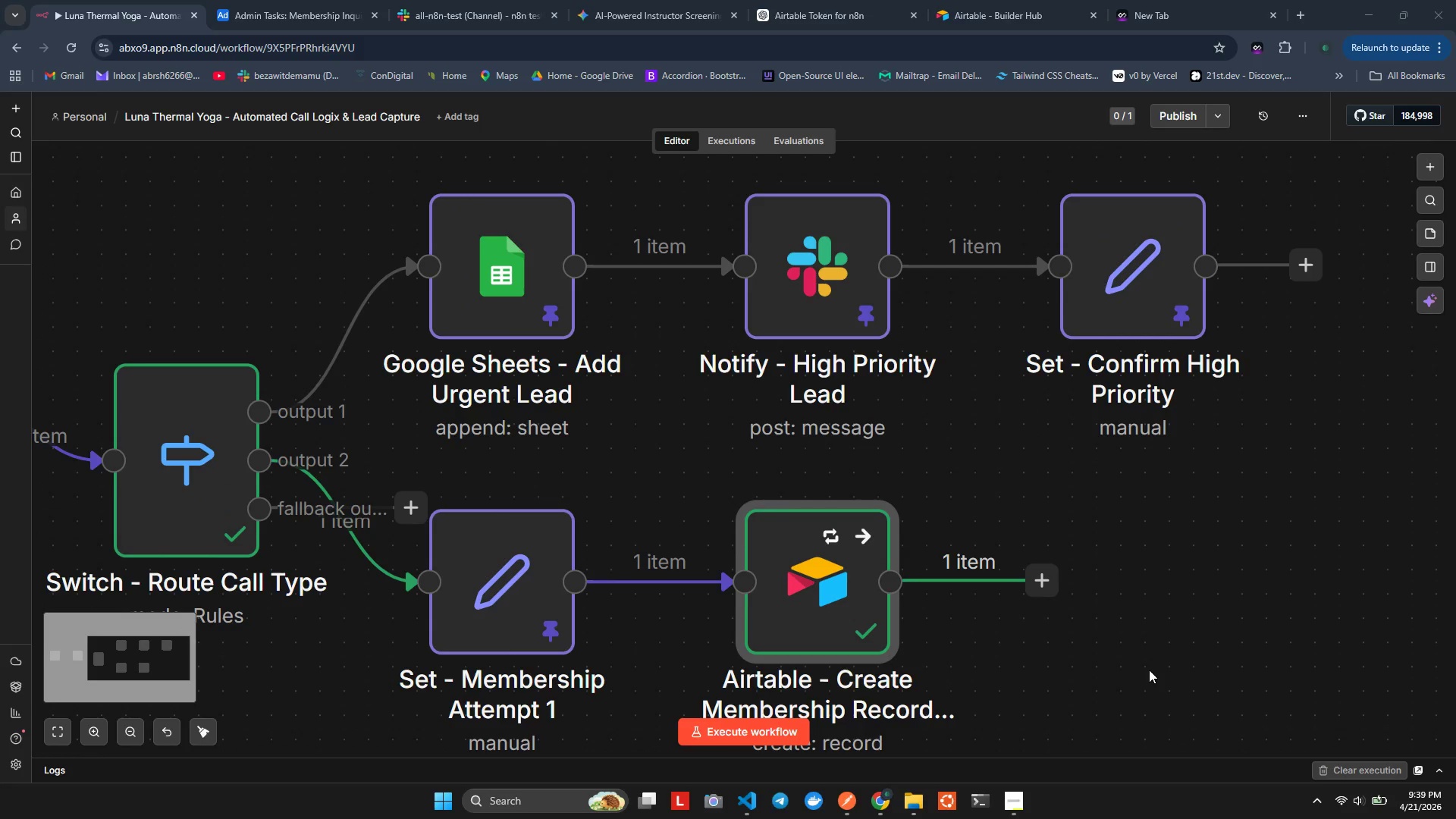 
key(Control+ControlLeft)
 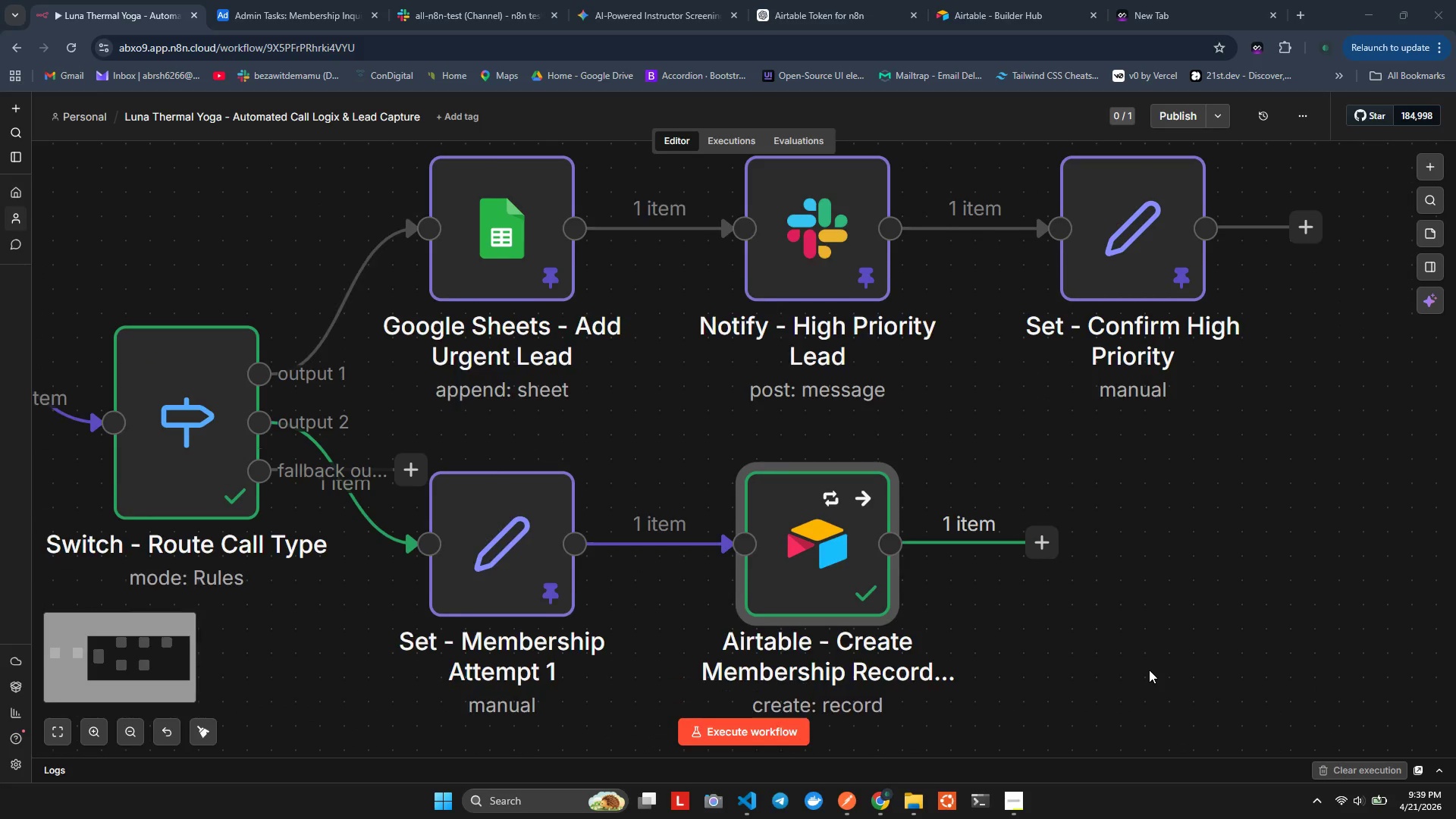 
scroll: coordinate [1149, 670], scroll_direction: up, amount: 3.0
 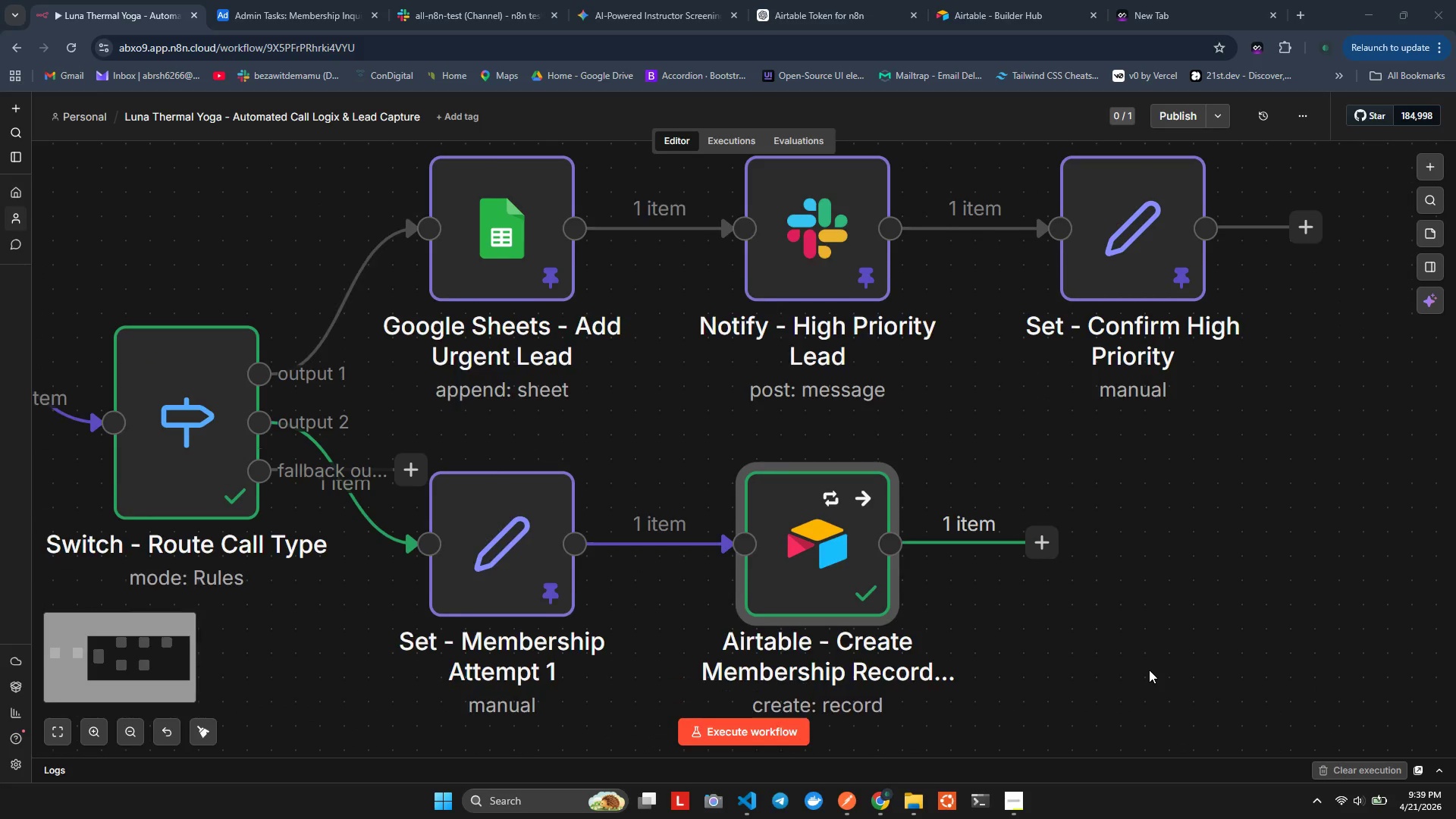 
hold_key(key=ShiftLeft, duration=0.73)
 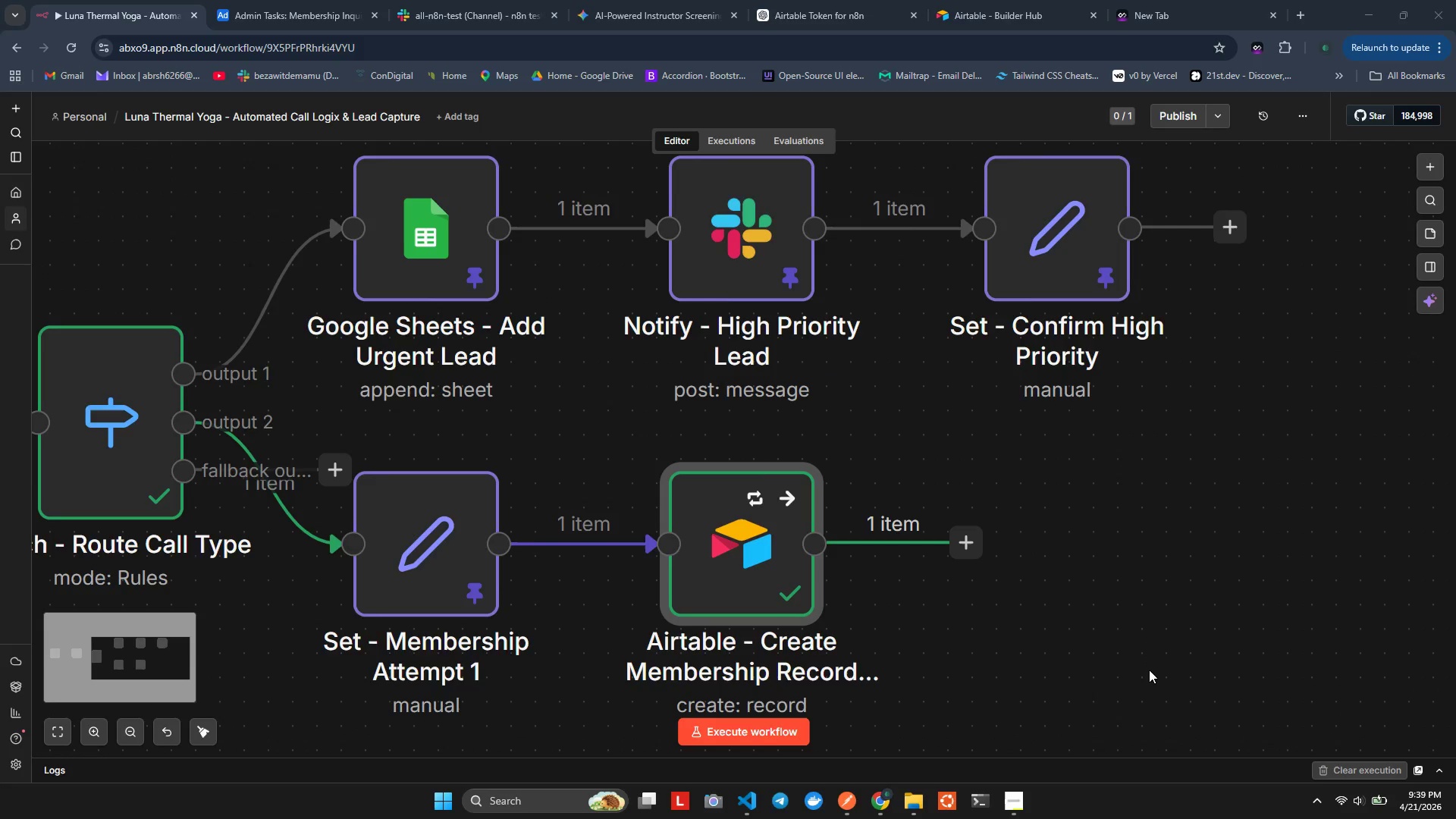 
scroll: coordinate [1149, 670], scroll_direction: none, amount: 0.0
 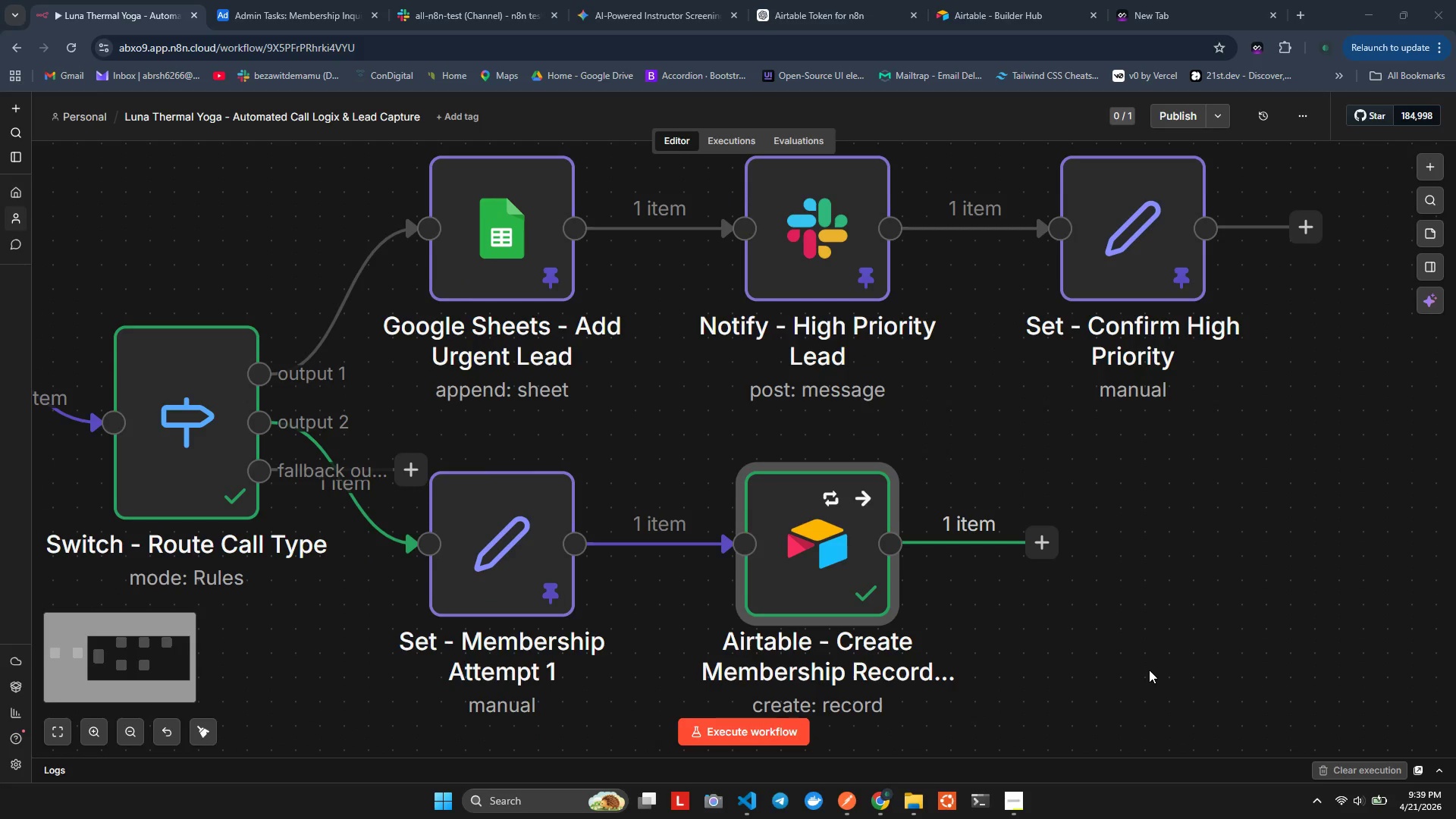 
hold_key(key=ControlLeft, duration=0.92)
 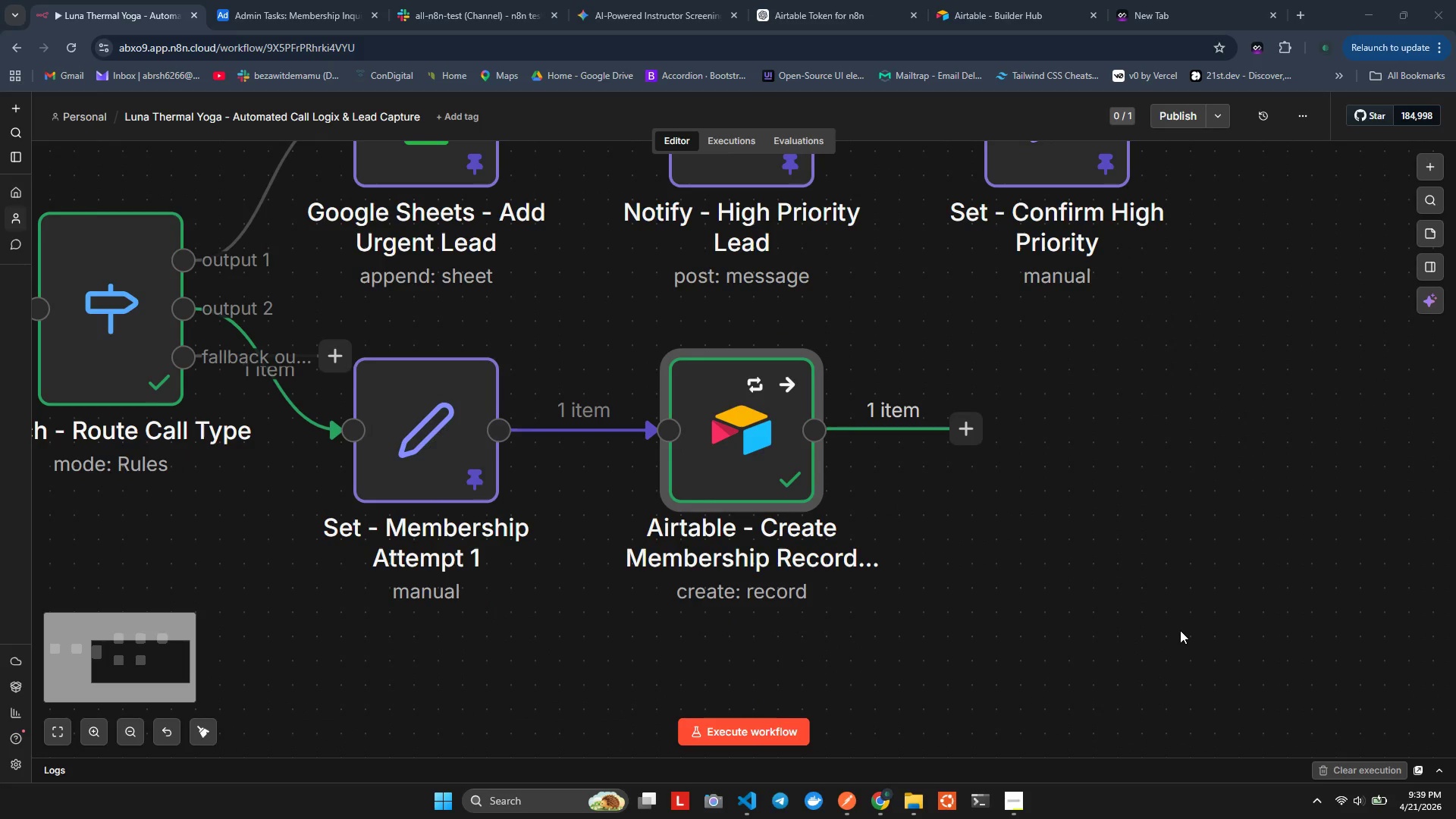 
scroll: coordinate [1149, 670], scroll_direction: down, amount: 5.0
 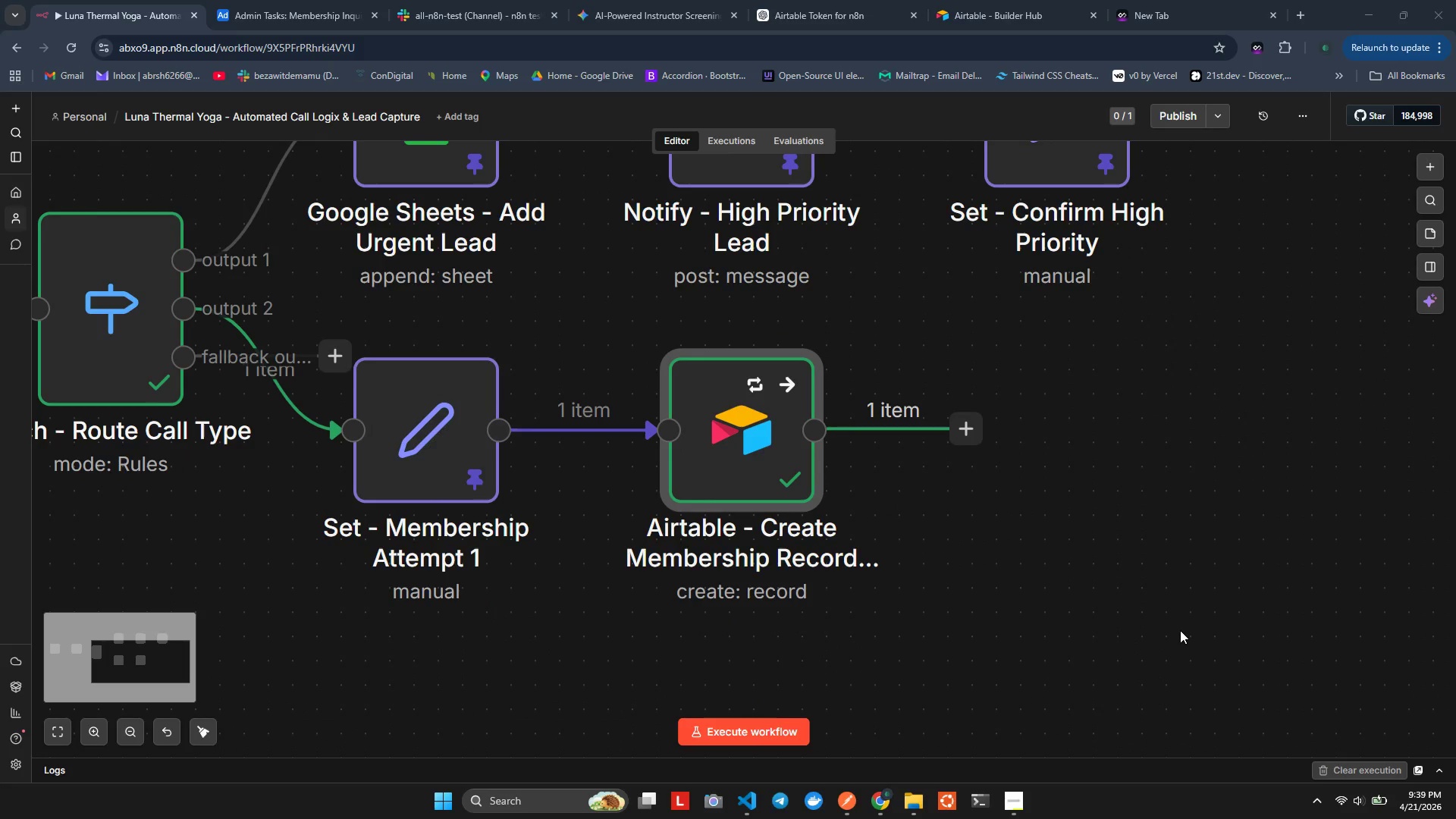 
left_click([1178, 627])
 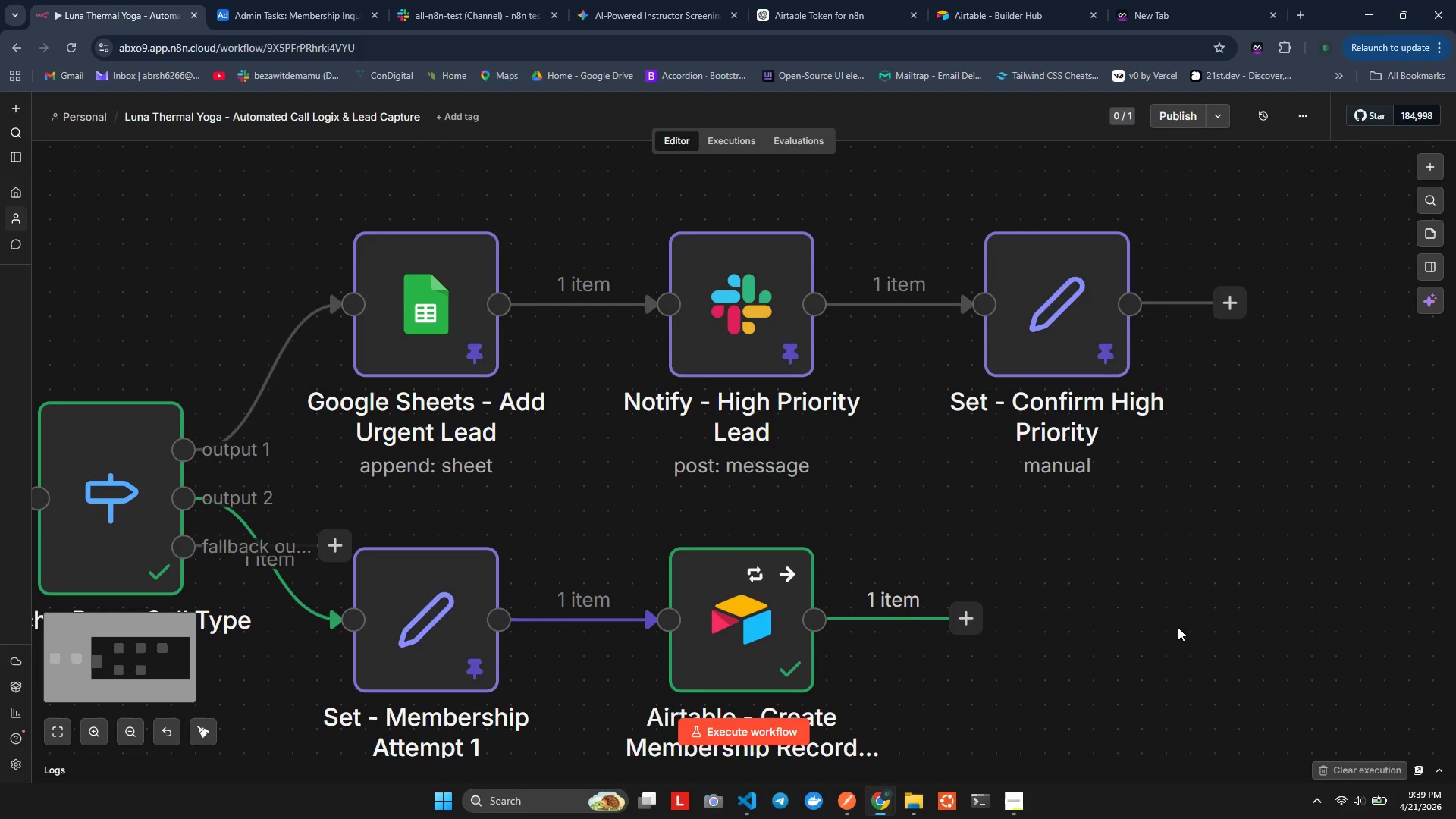 
scroll: coordinate [1178, 628], scroll_direction: up, amount: 4.0
 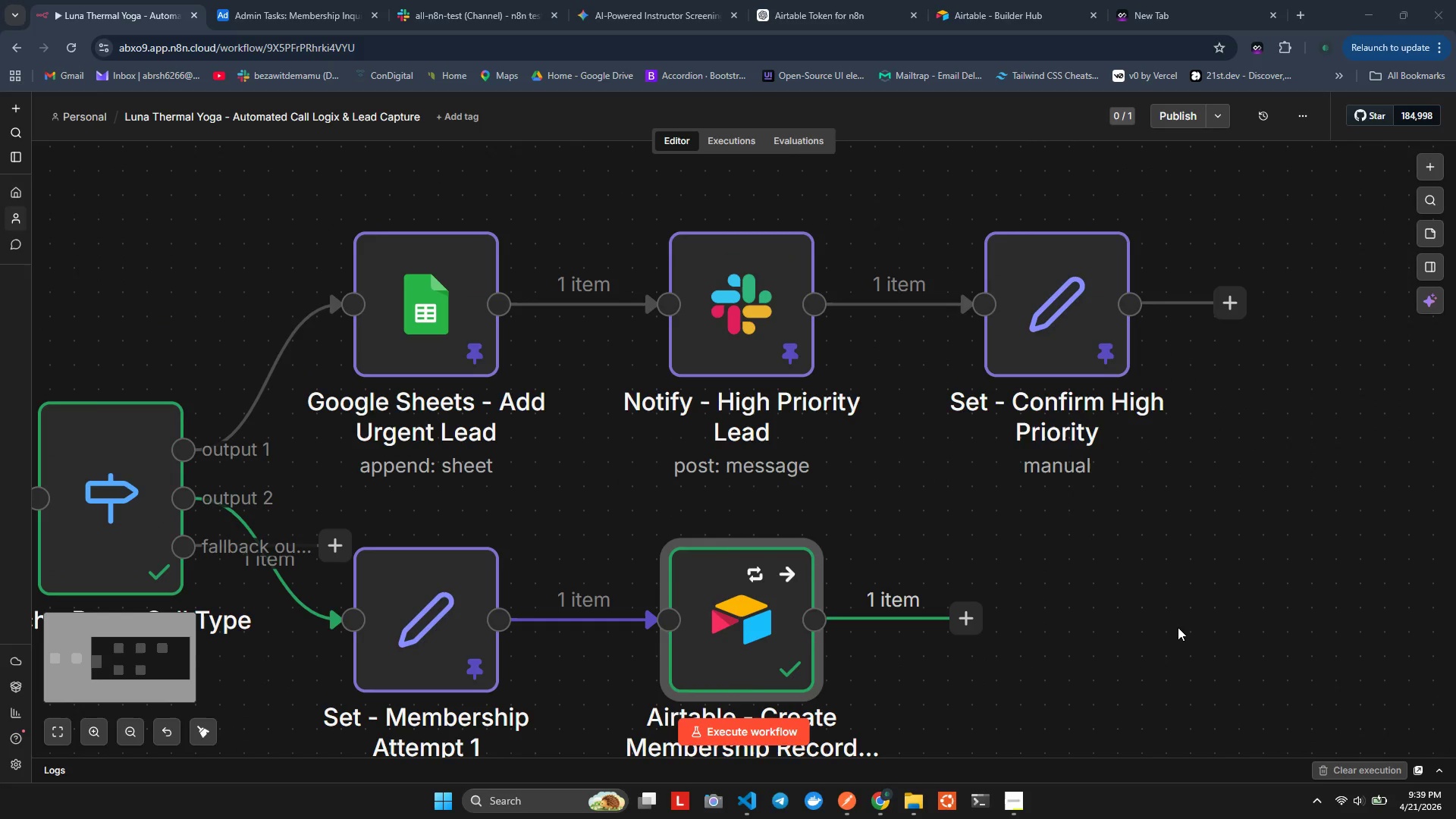 
double_click([1178, 627])
 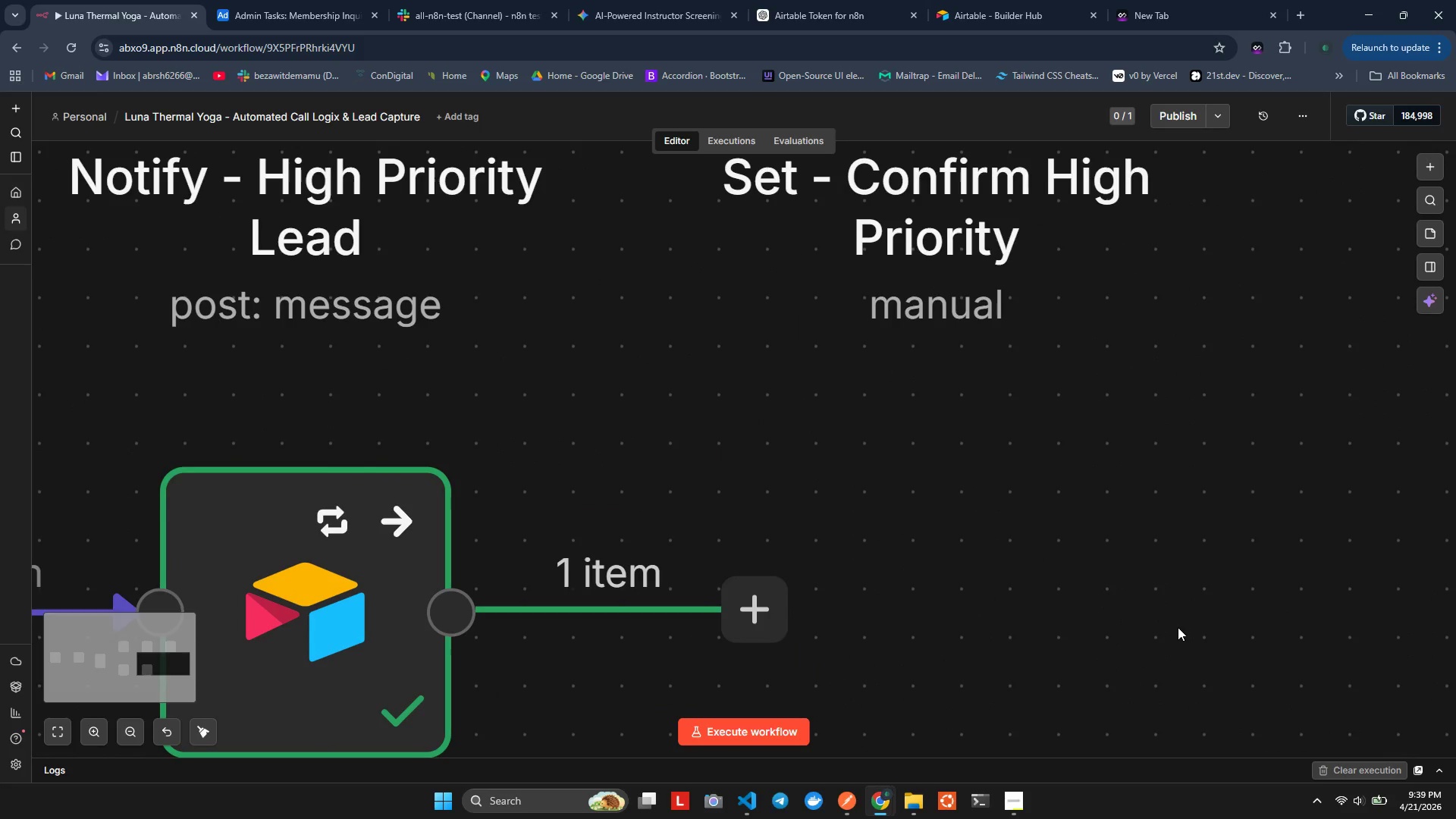 
hold_key(key=ControlLeft, duration=0.92)
 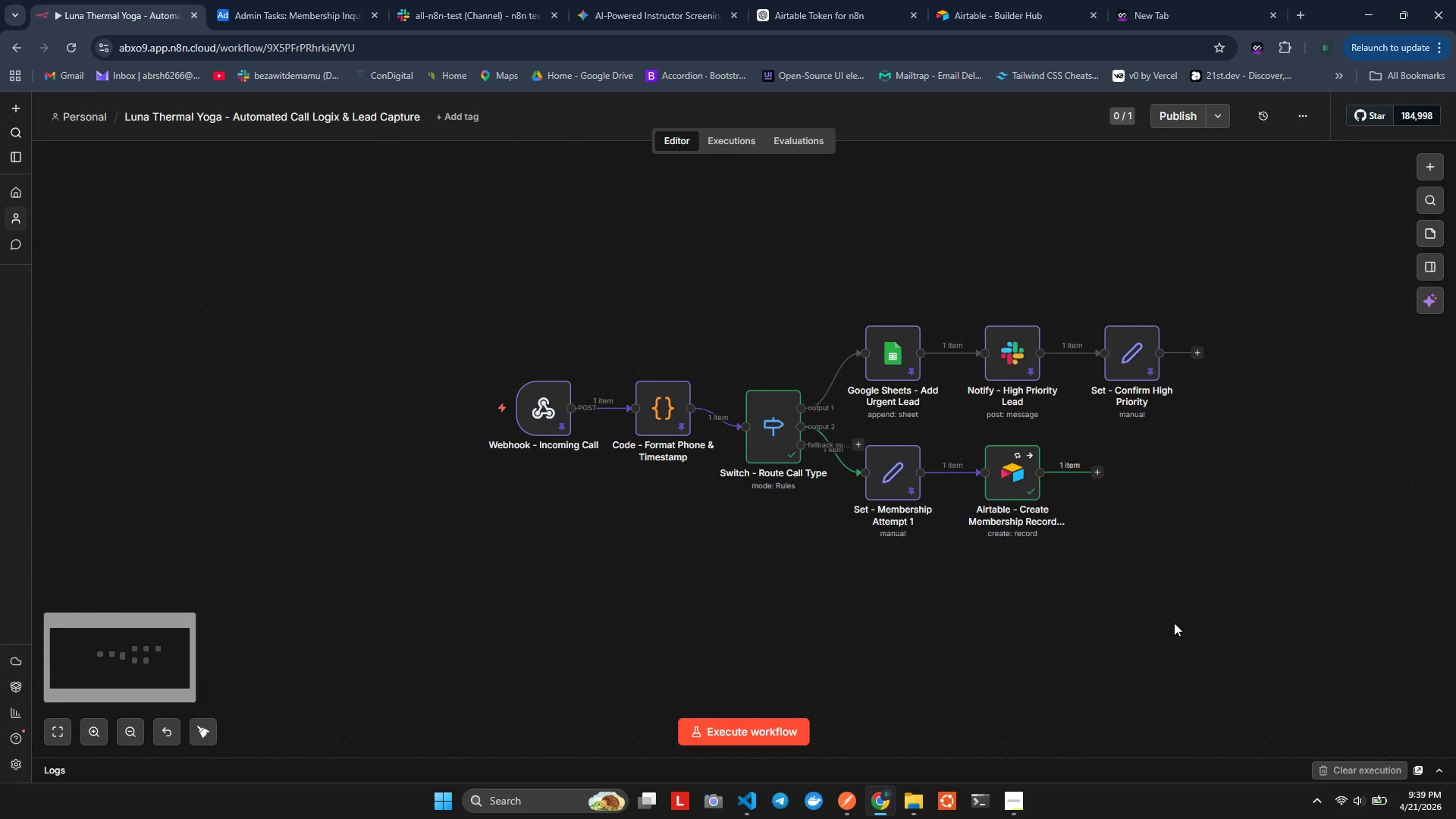 
hold_key(key=ShiftLeft, duration=0.47)
 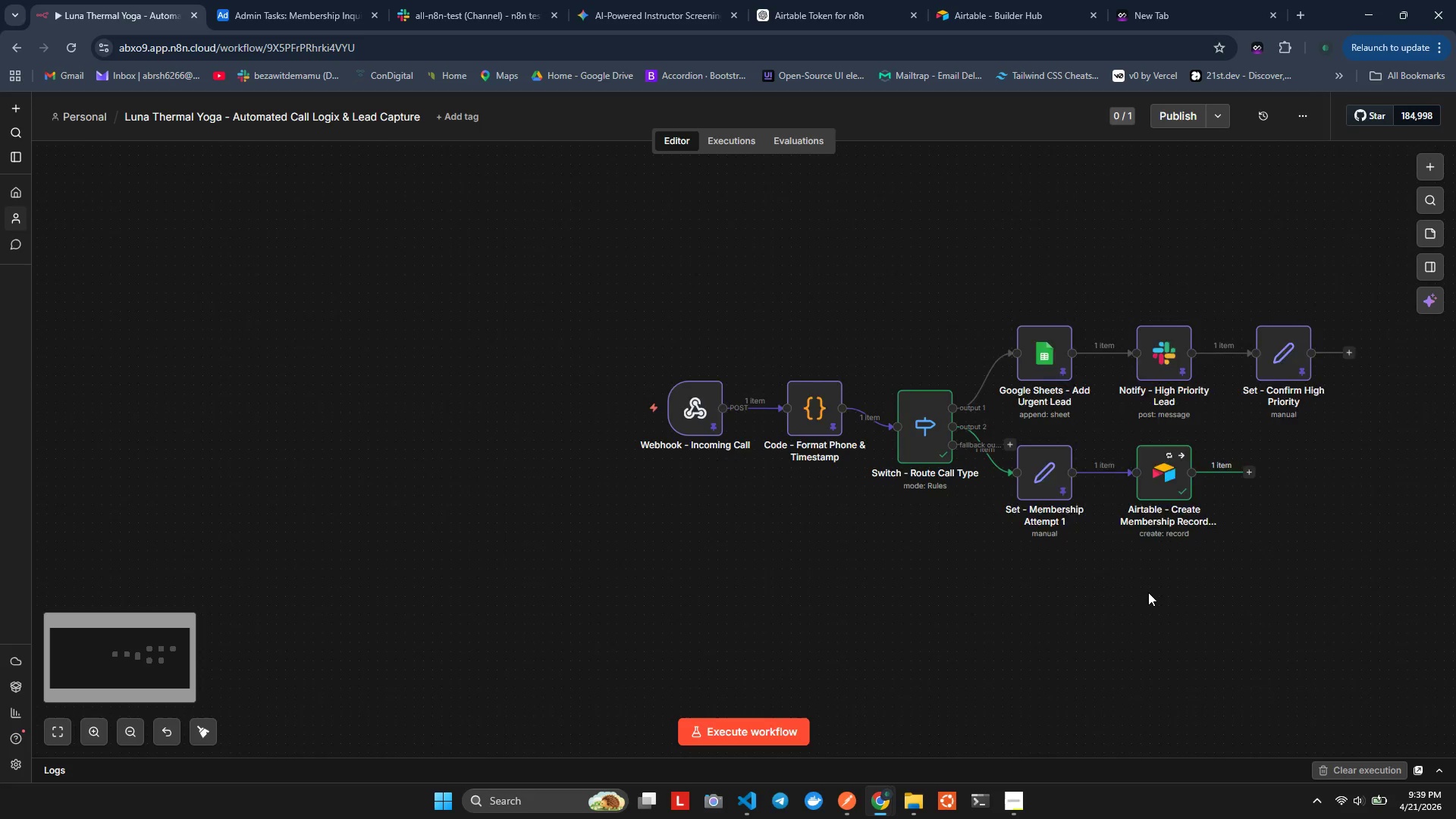 
scroll: coordinate [1178, 627], scroll_direction: down, amount: 15.0
 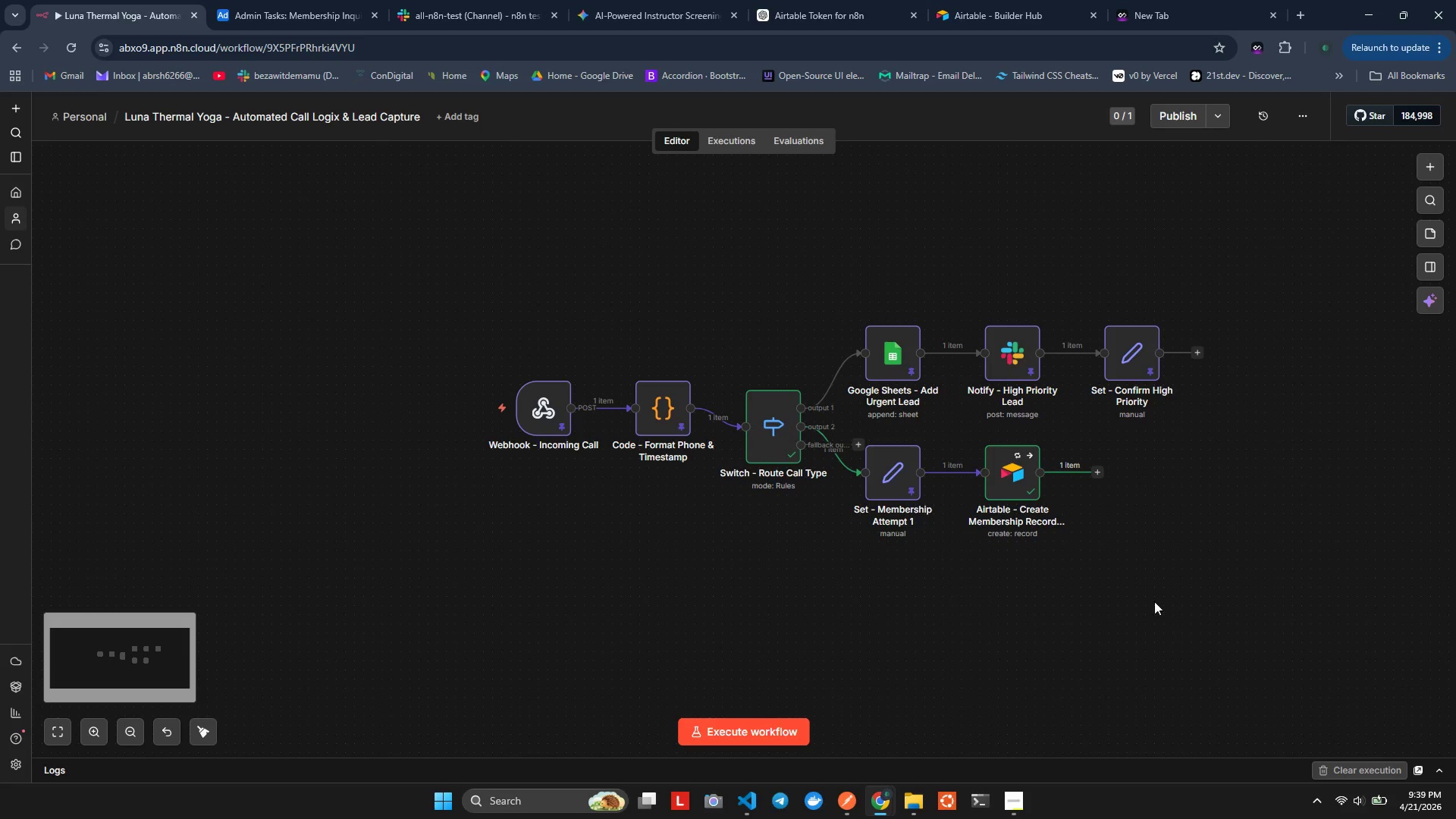 
scroll: coordinate [1148, 592], scroll_direction: up, amount: 3.0
 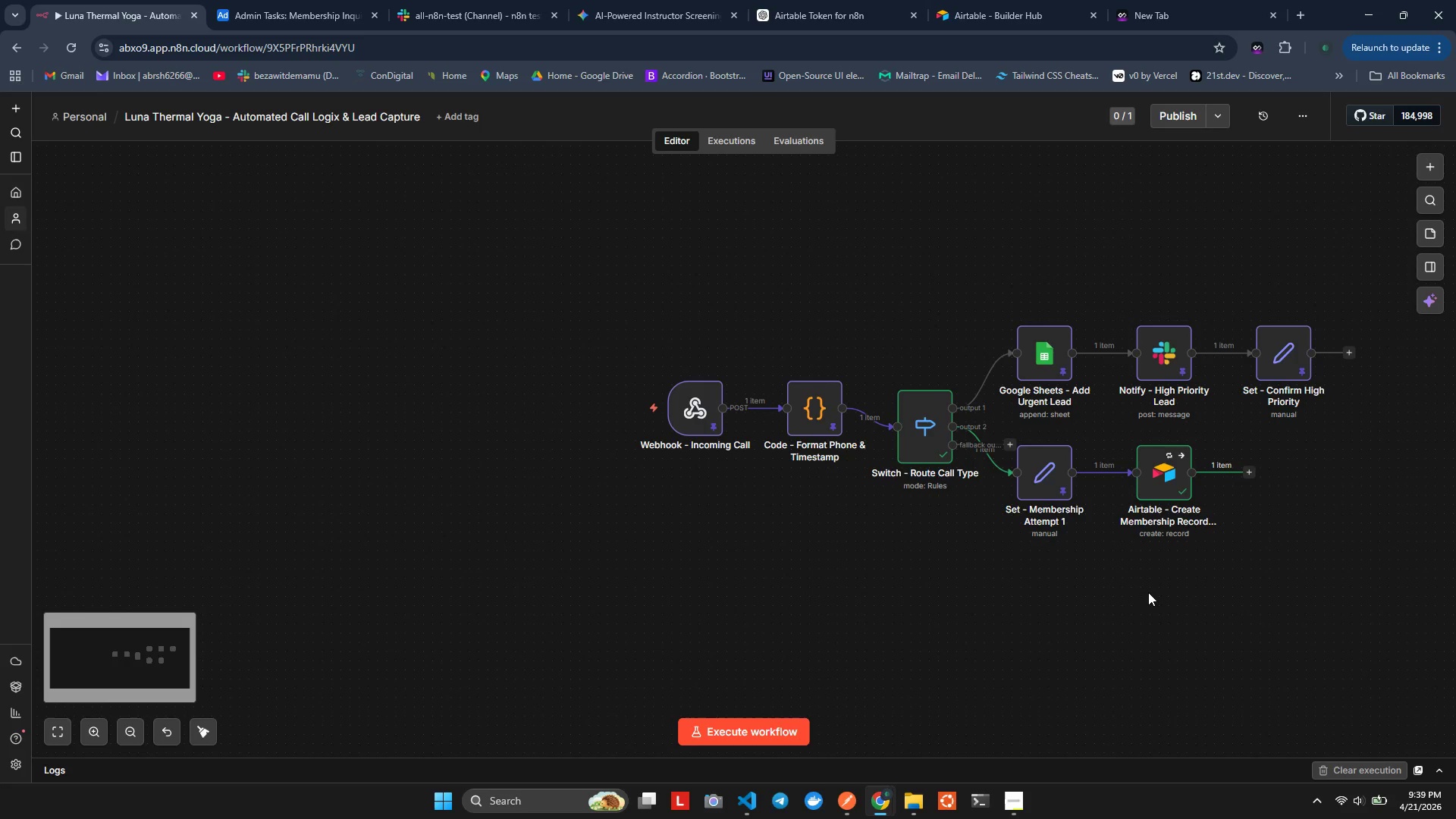 
hold_key(key=ShiftLeft, duration=0.5)
 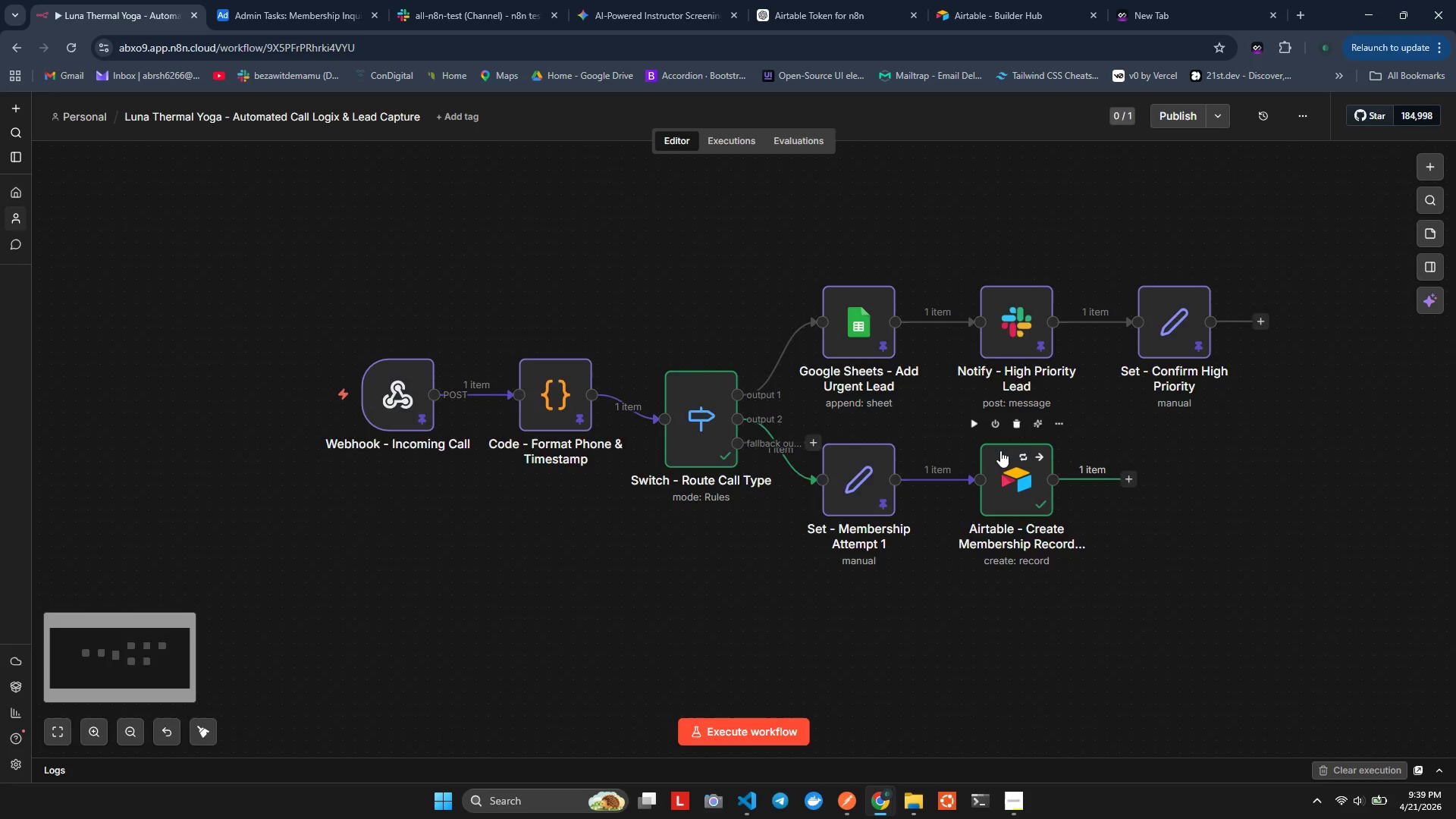 
hold_key(key=ControlLeft, duration=0.84)
 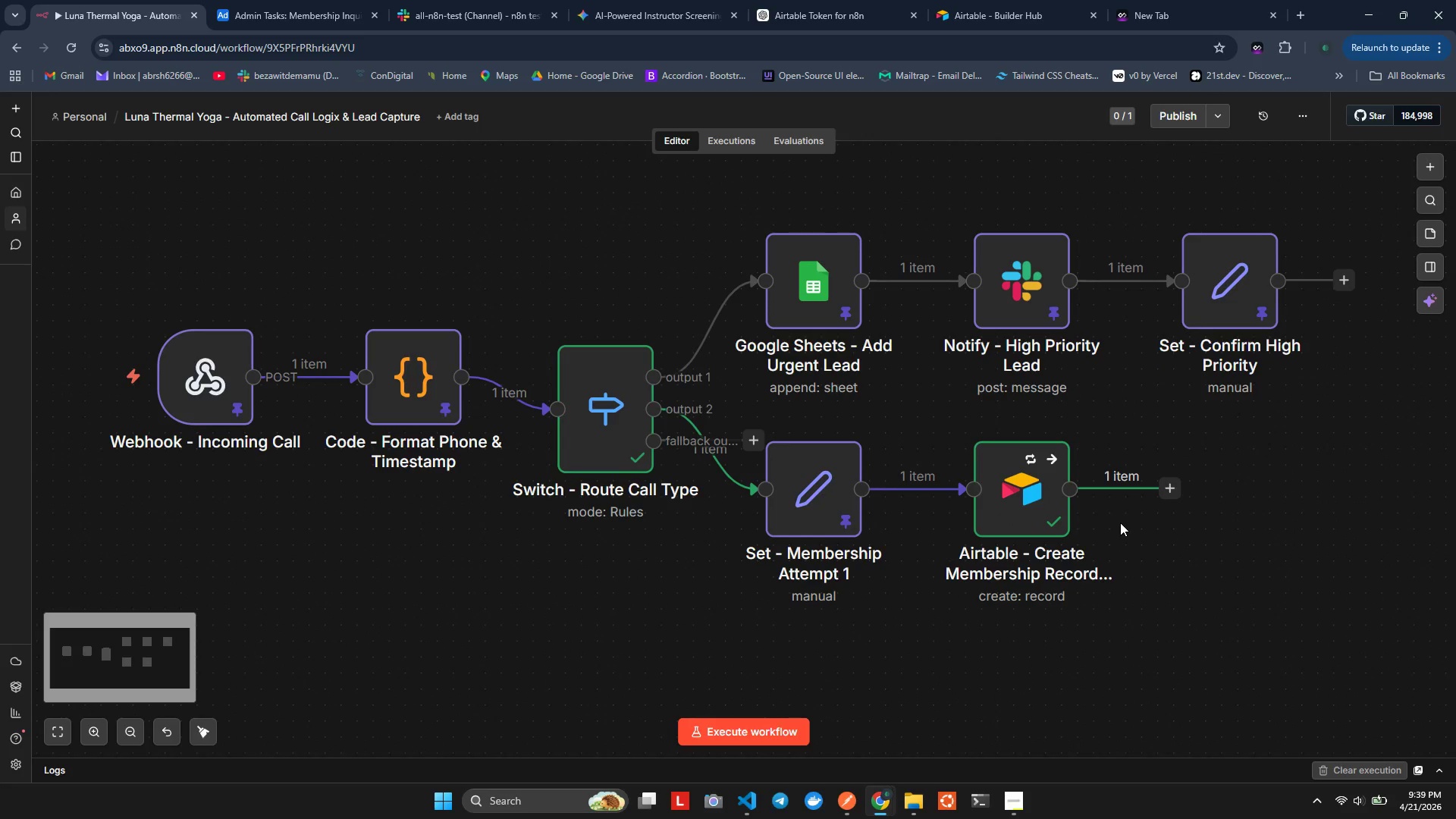 
scroll: coordinate [1148, 592], scroll_direction: down, amount: 3.0
 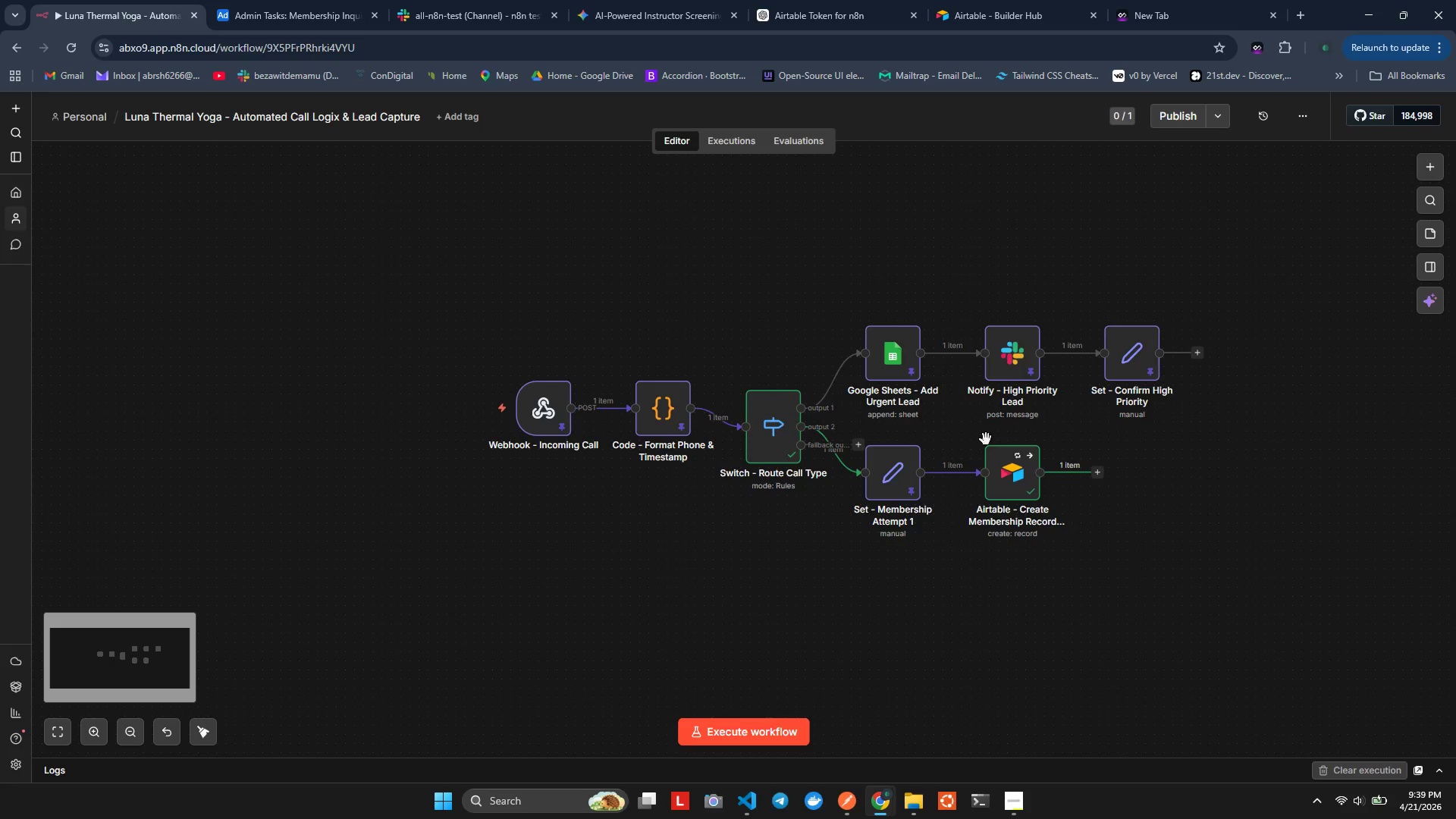 
scroll: coordinate [1000, 450], scroll_direction: up, amount: 3.0
 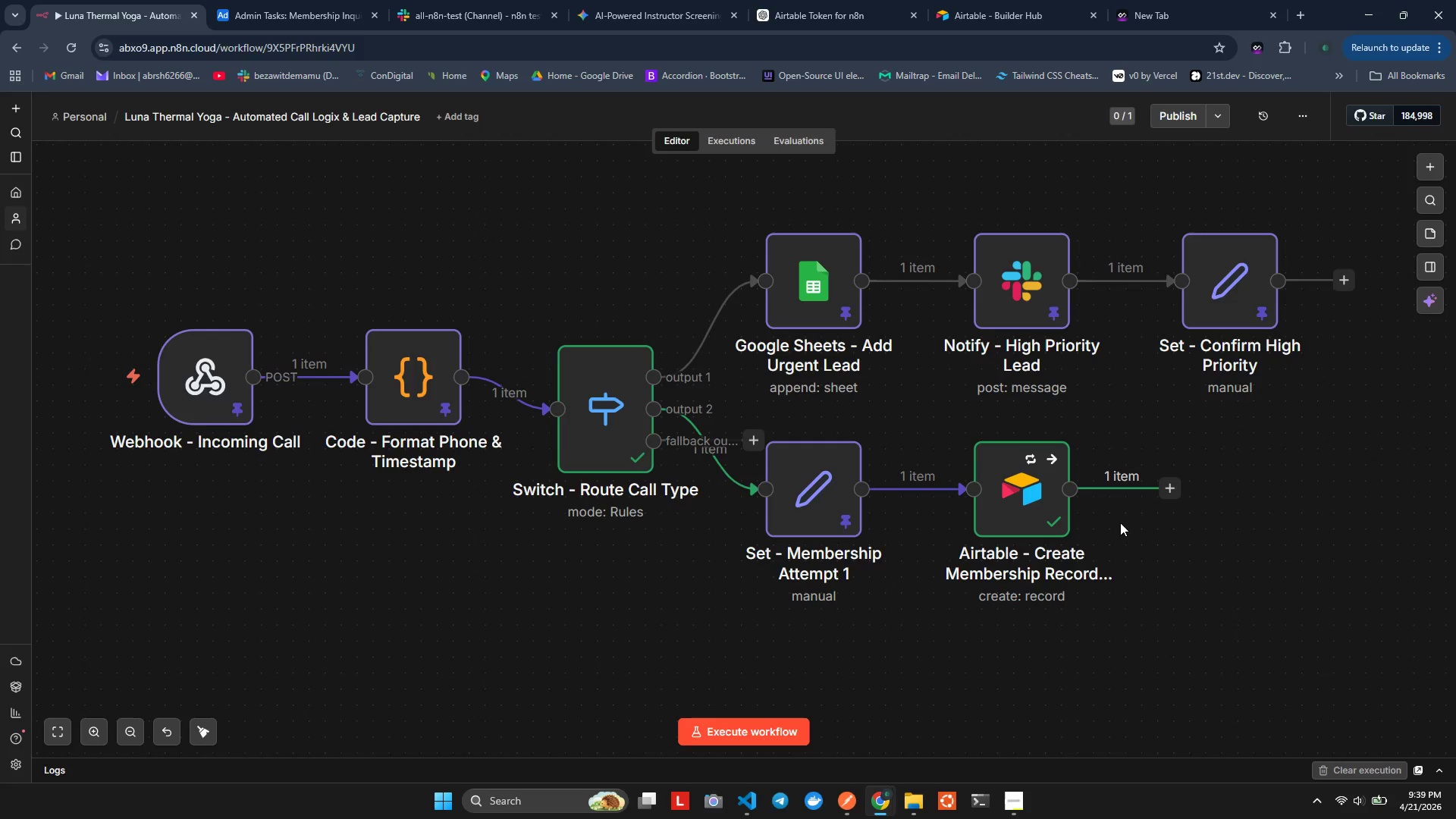 
wait(29.21)
 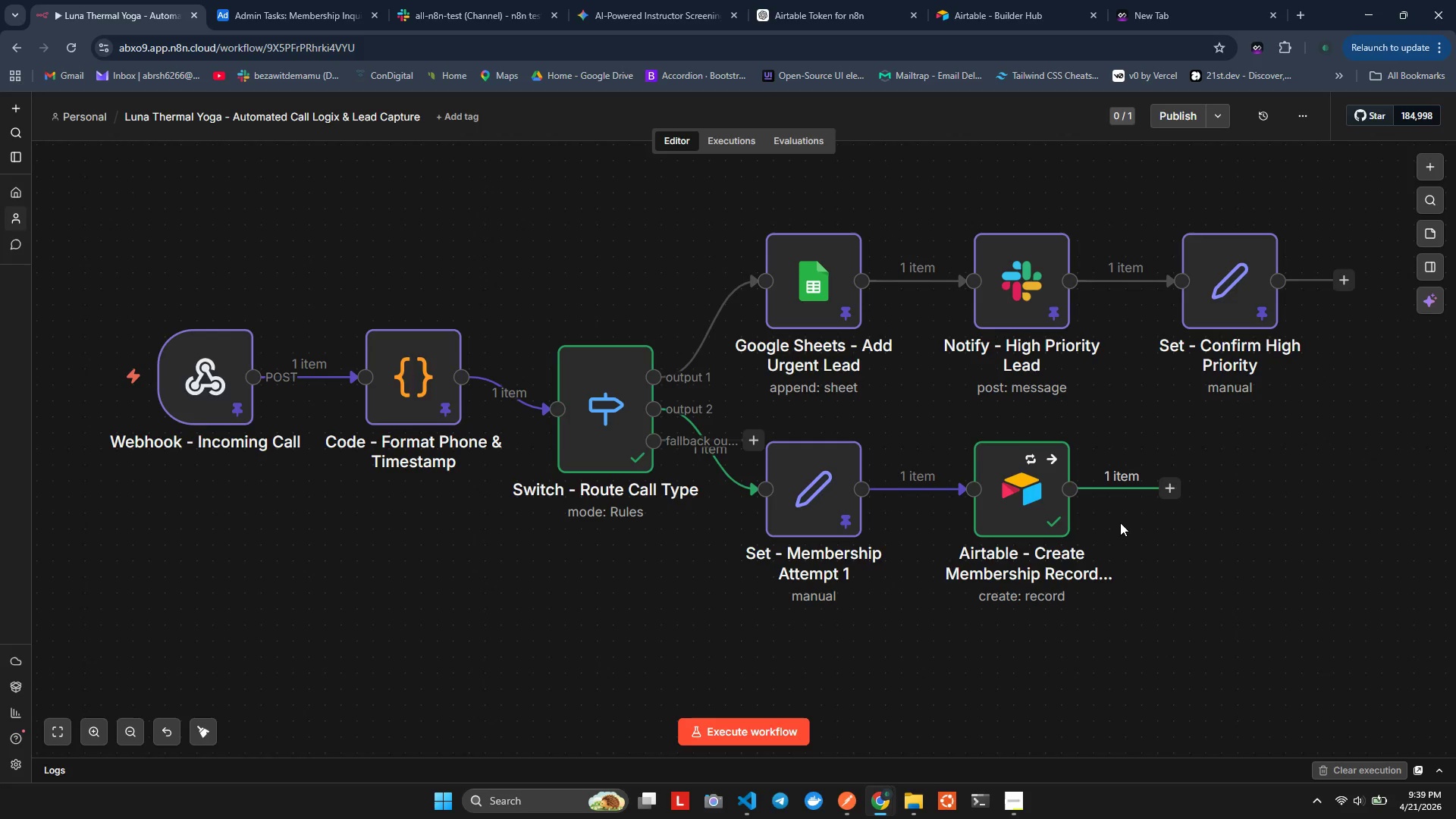 
left_click([1337, 526])
 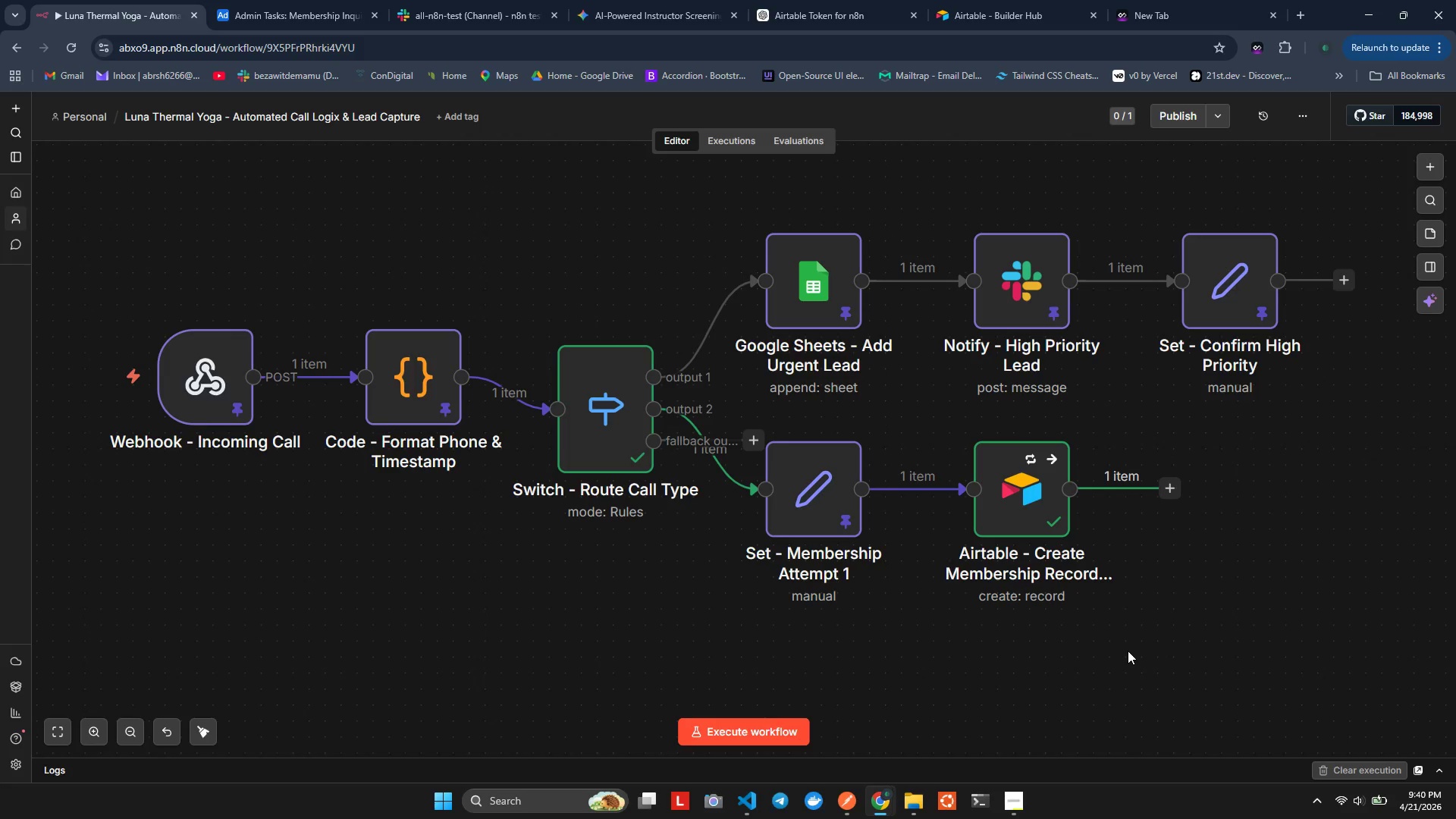 
wait(51.56)
 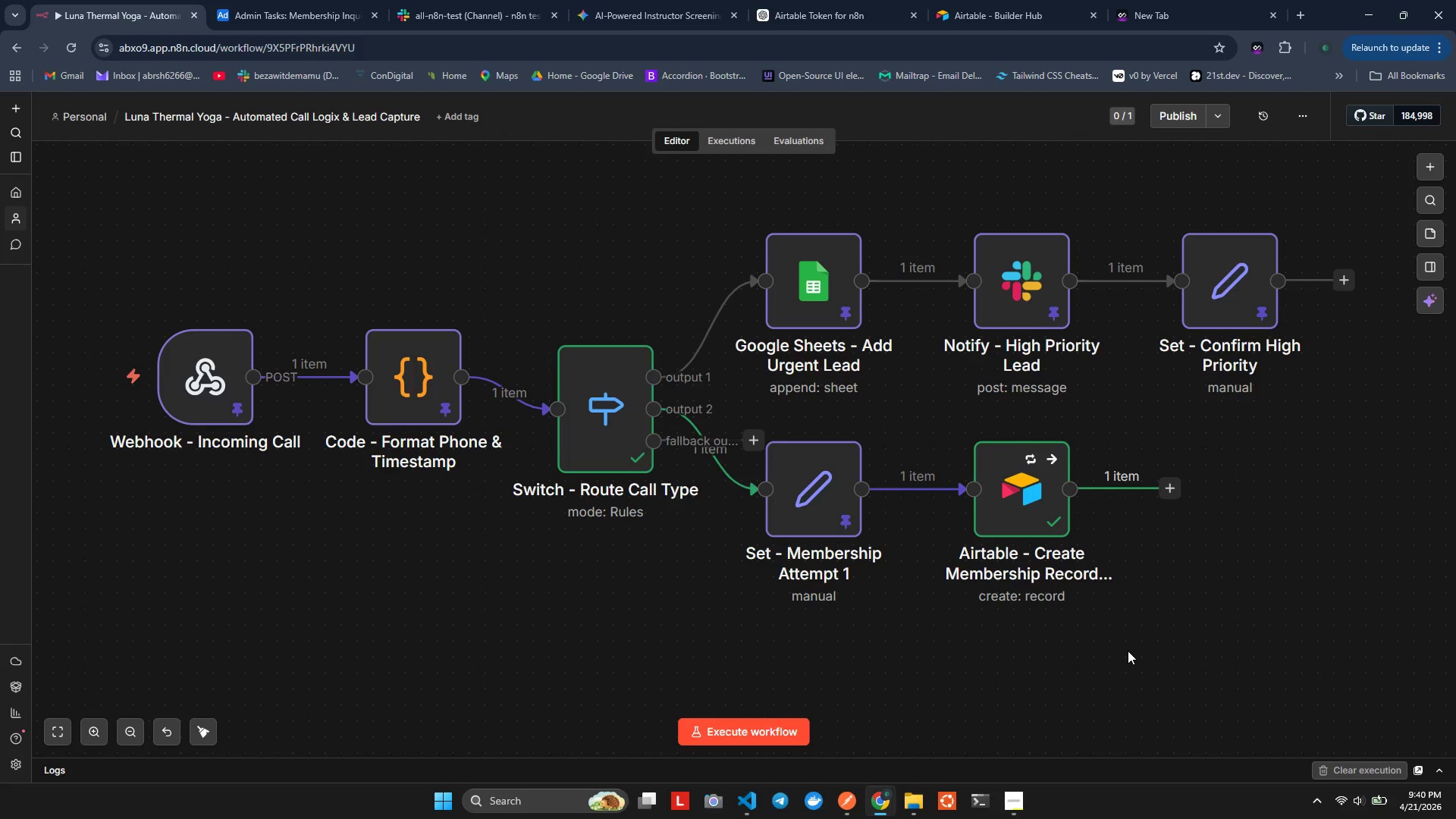 
left_click([1081, 680])
 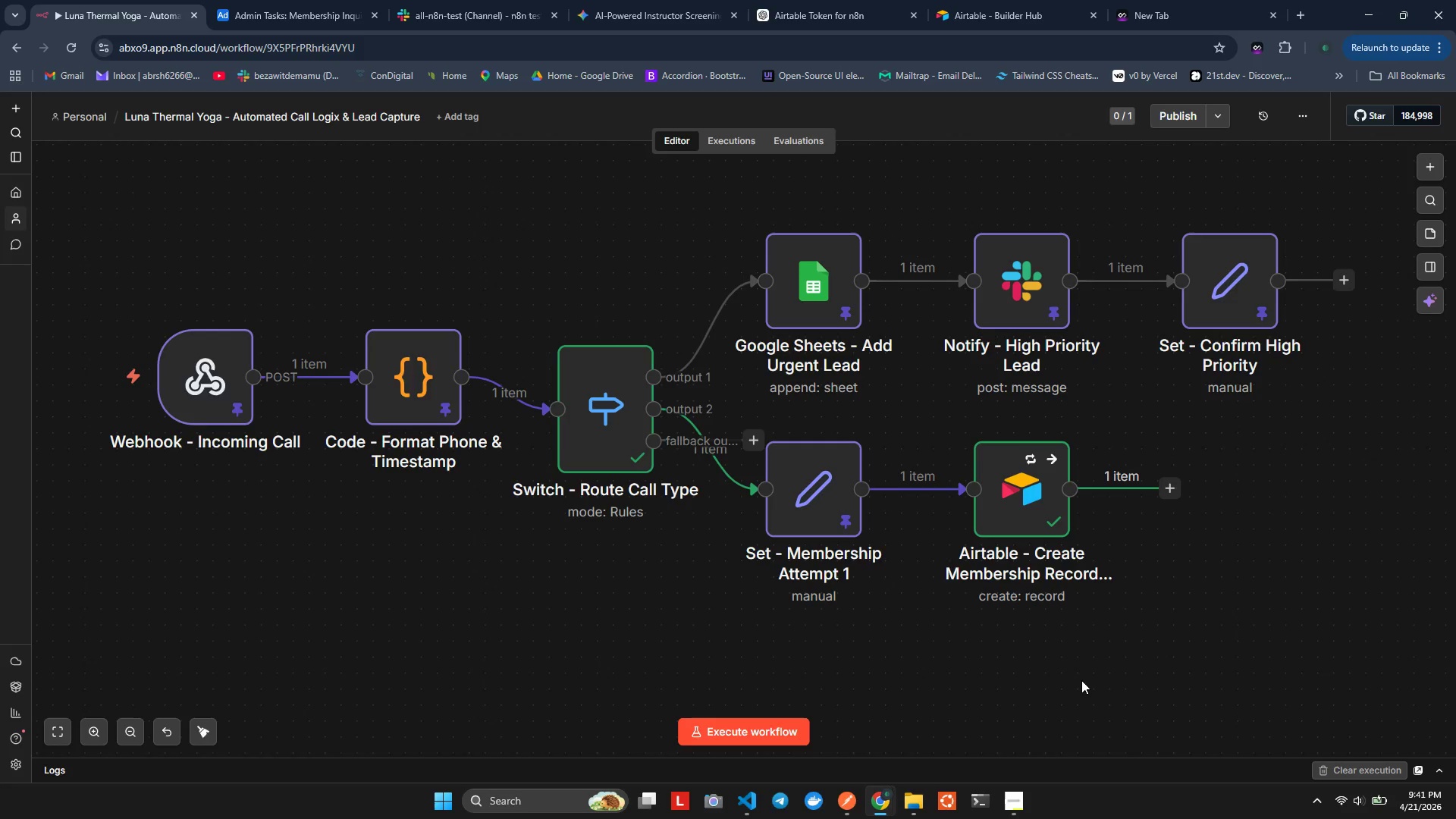 
wait(30.48)
 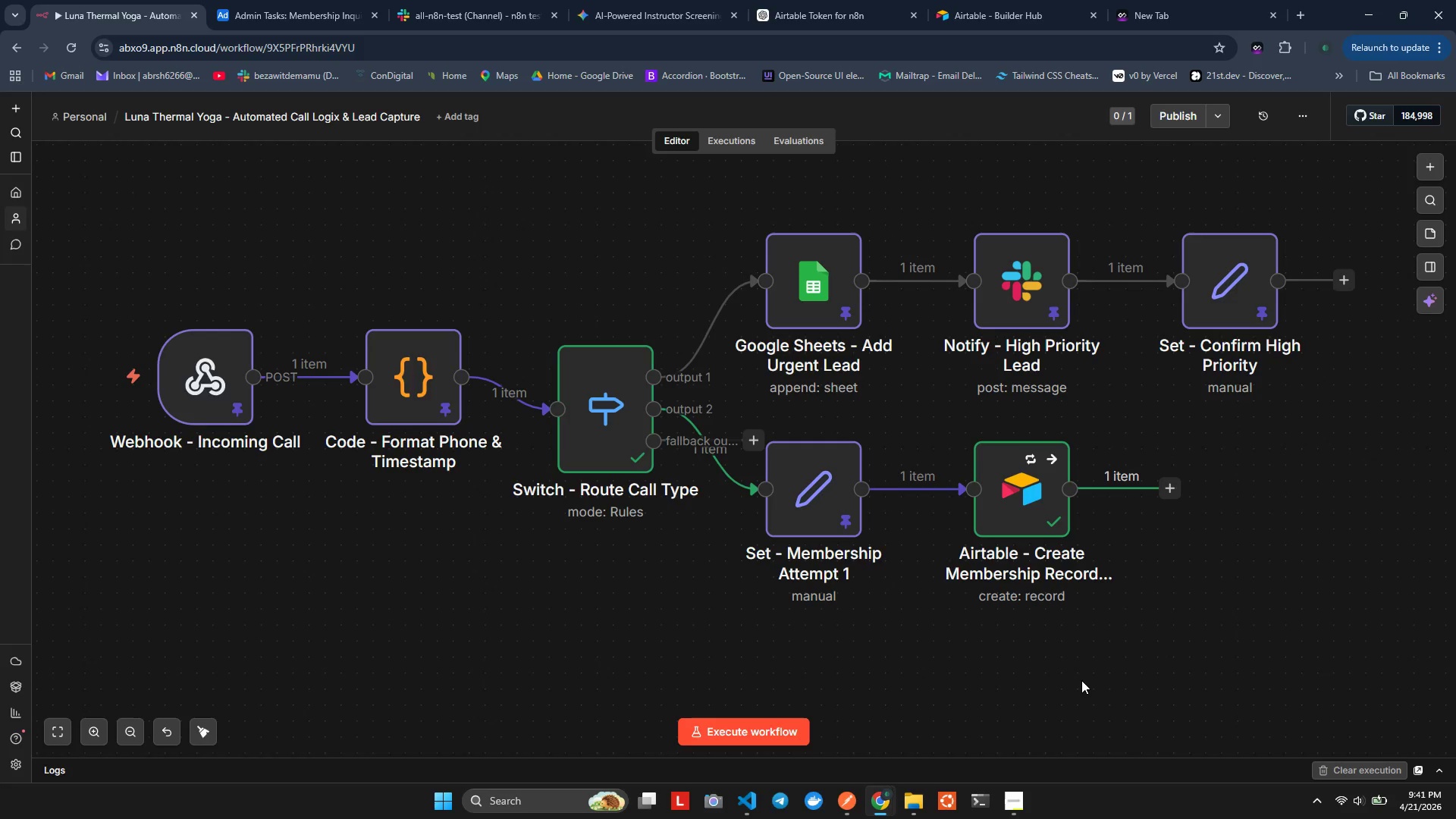 
left_click([1169, 491])
 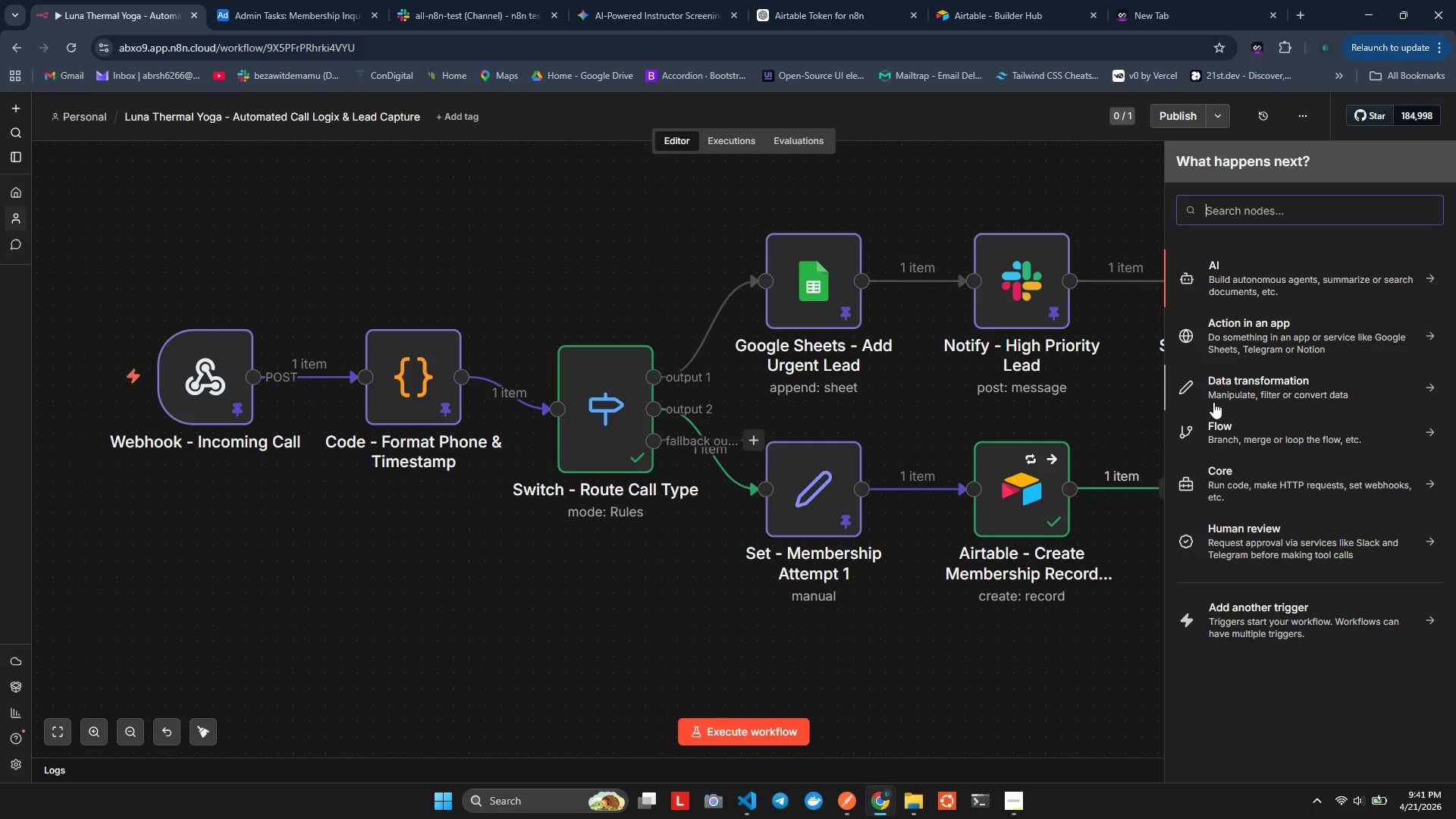 
type(if)
 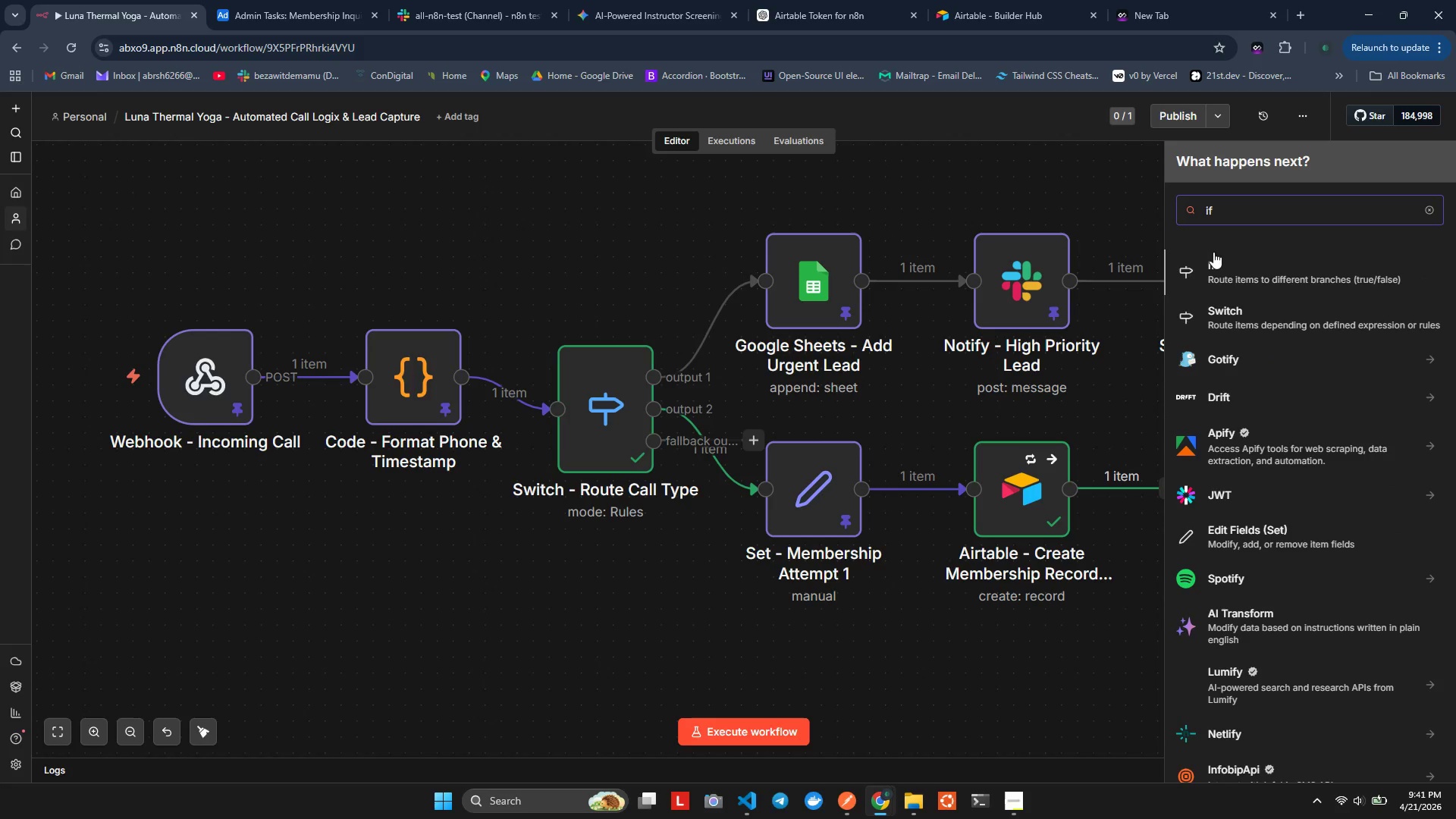 
left_click([1225, 267])
 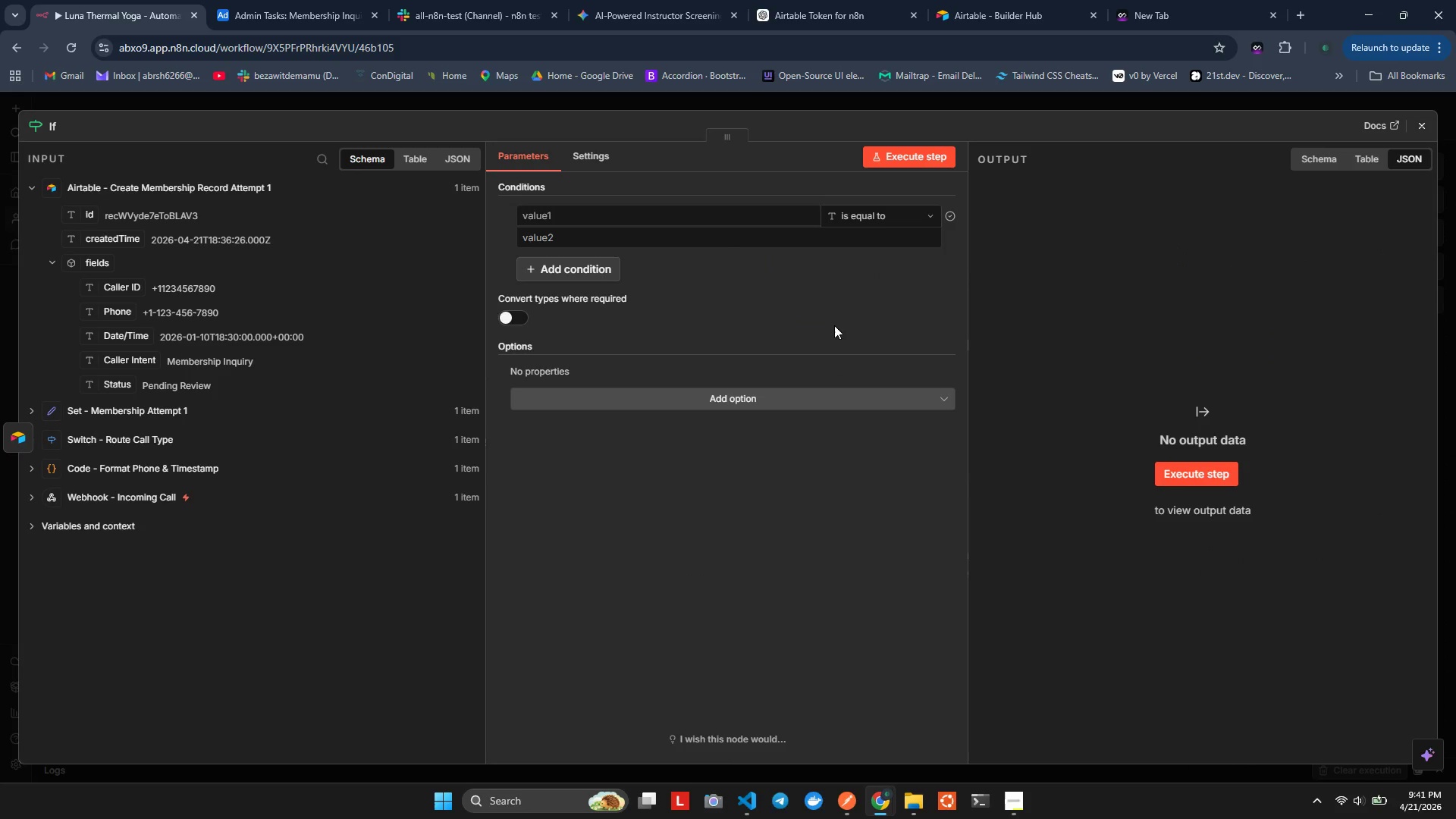 
left_click([49, 125])
 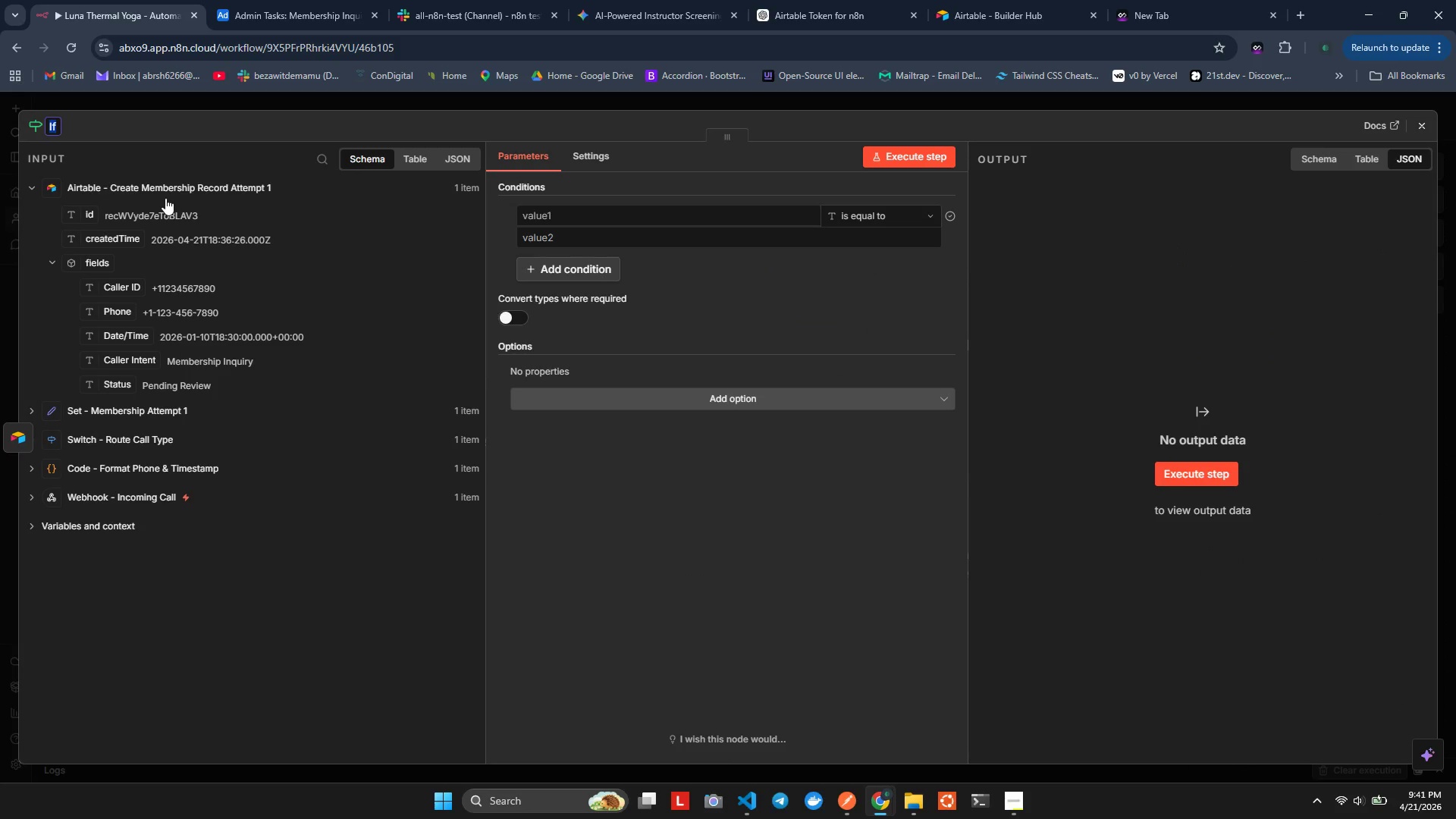 
type(IF - Attempy)
key(Backspace)
type(t 1 Failed?)
 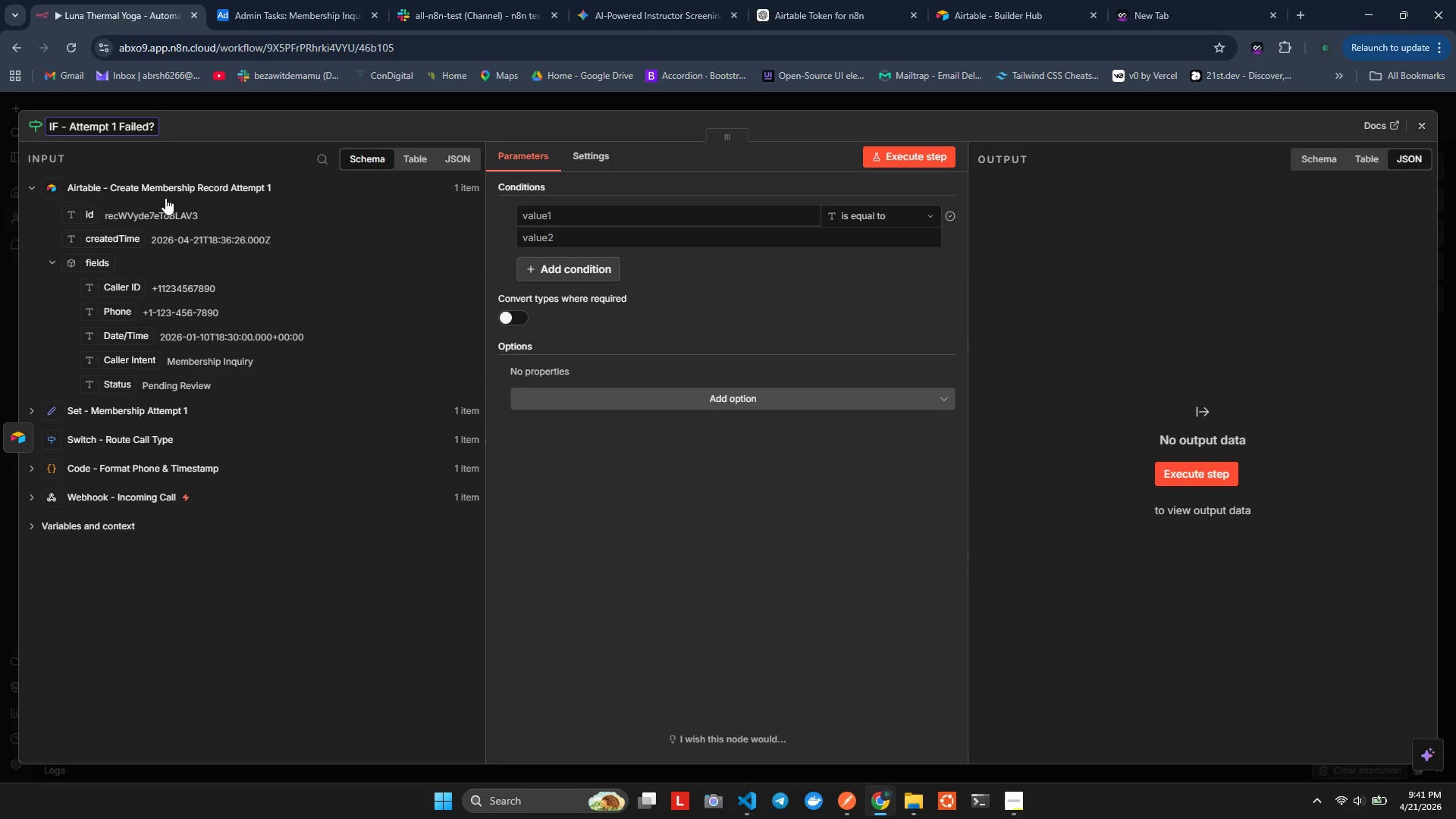 
left_click([214, 140])
 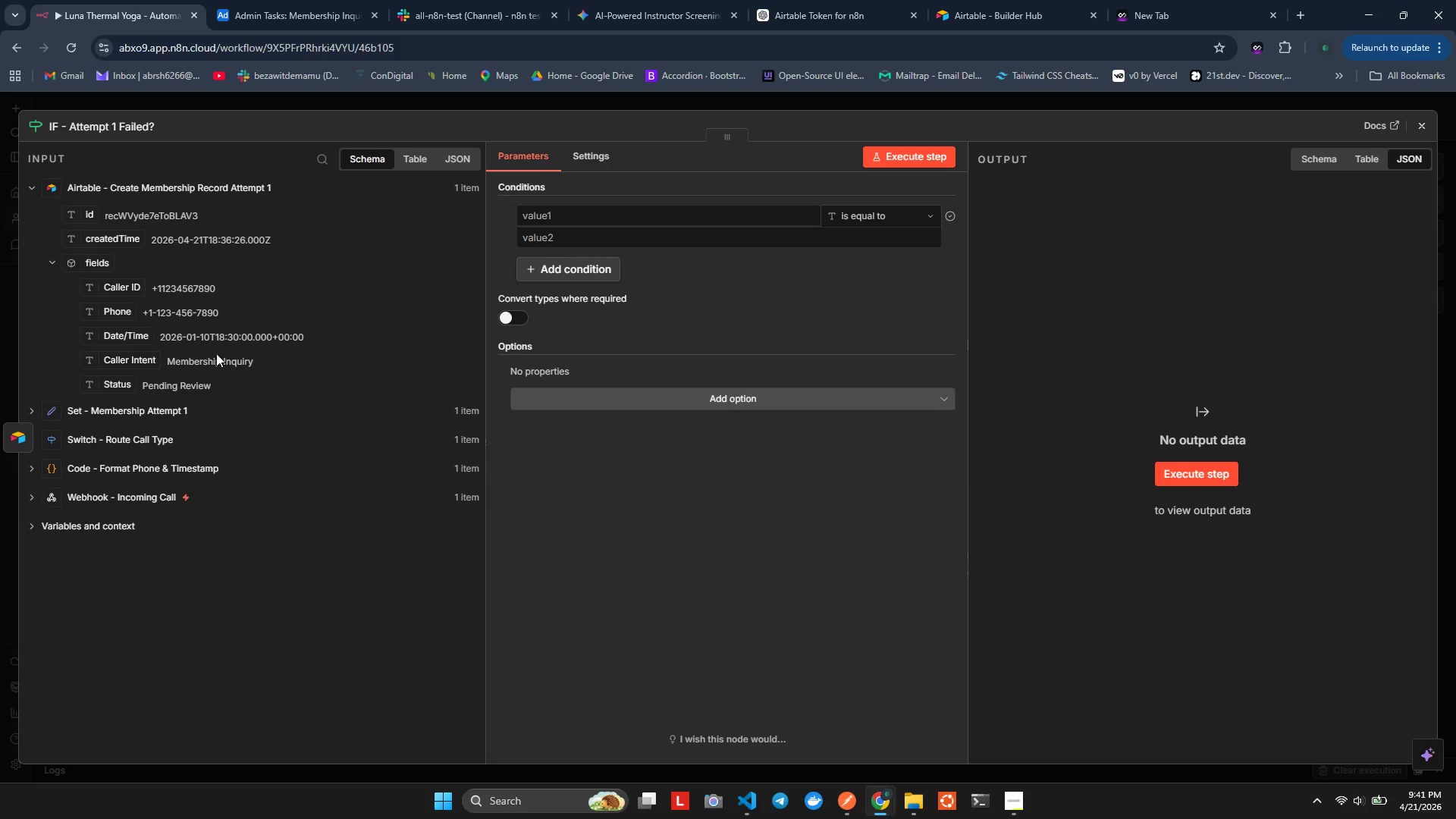 
left_click([558, 222])
 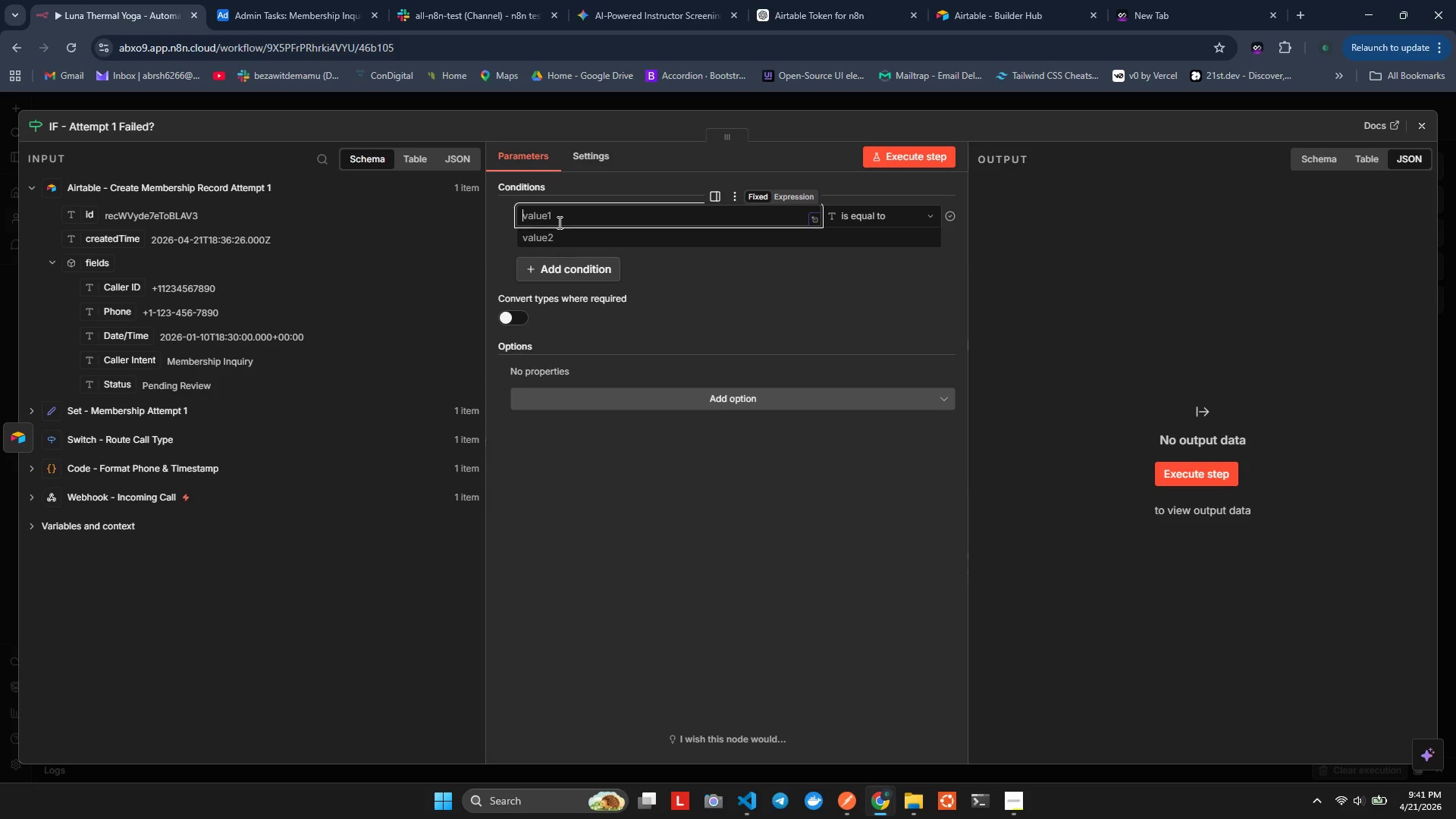 
wait(6.02)
 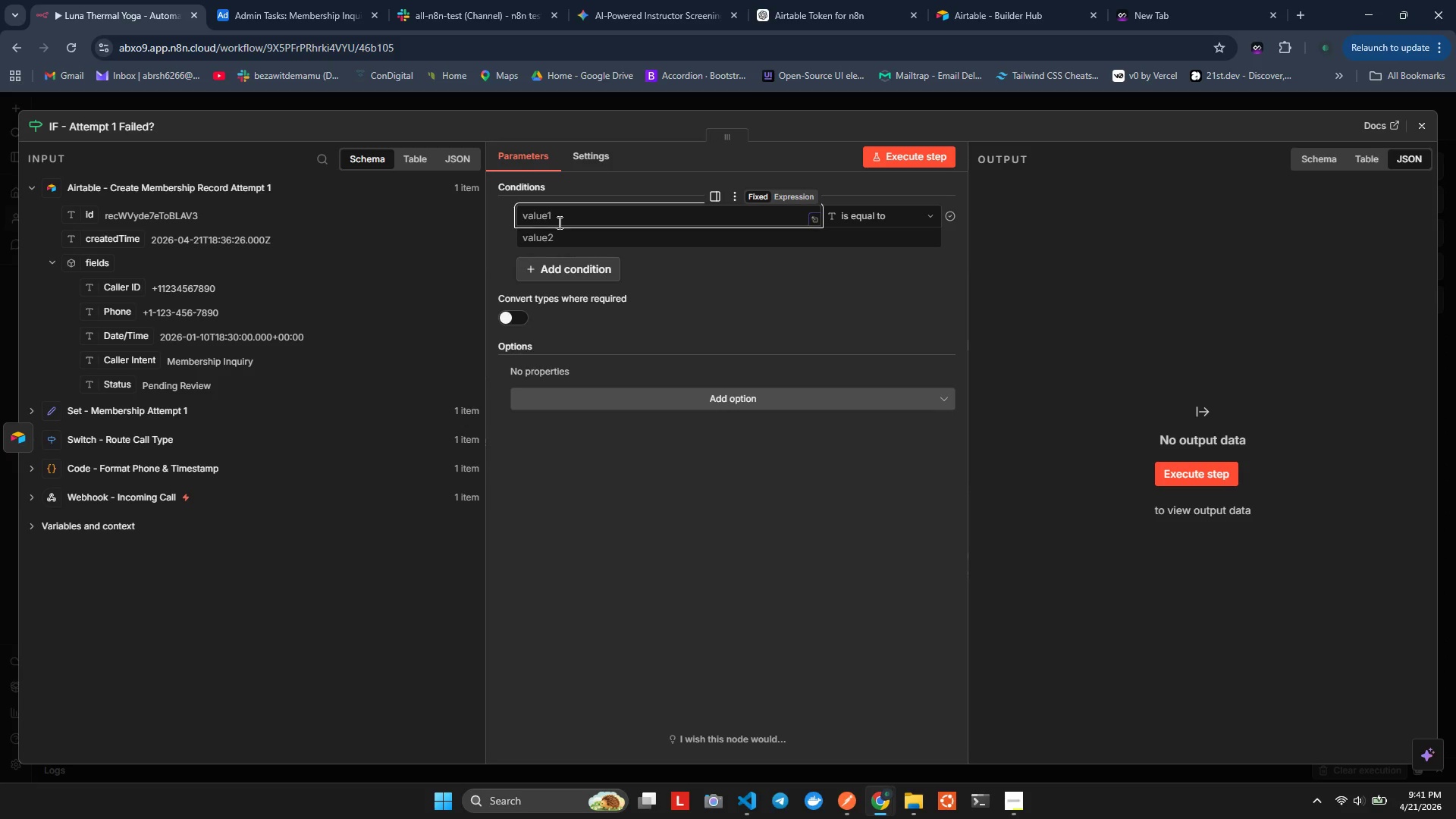 
type(={{$json.message)
 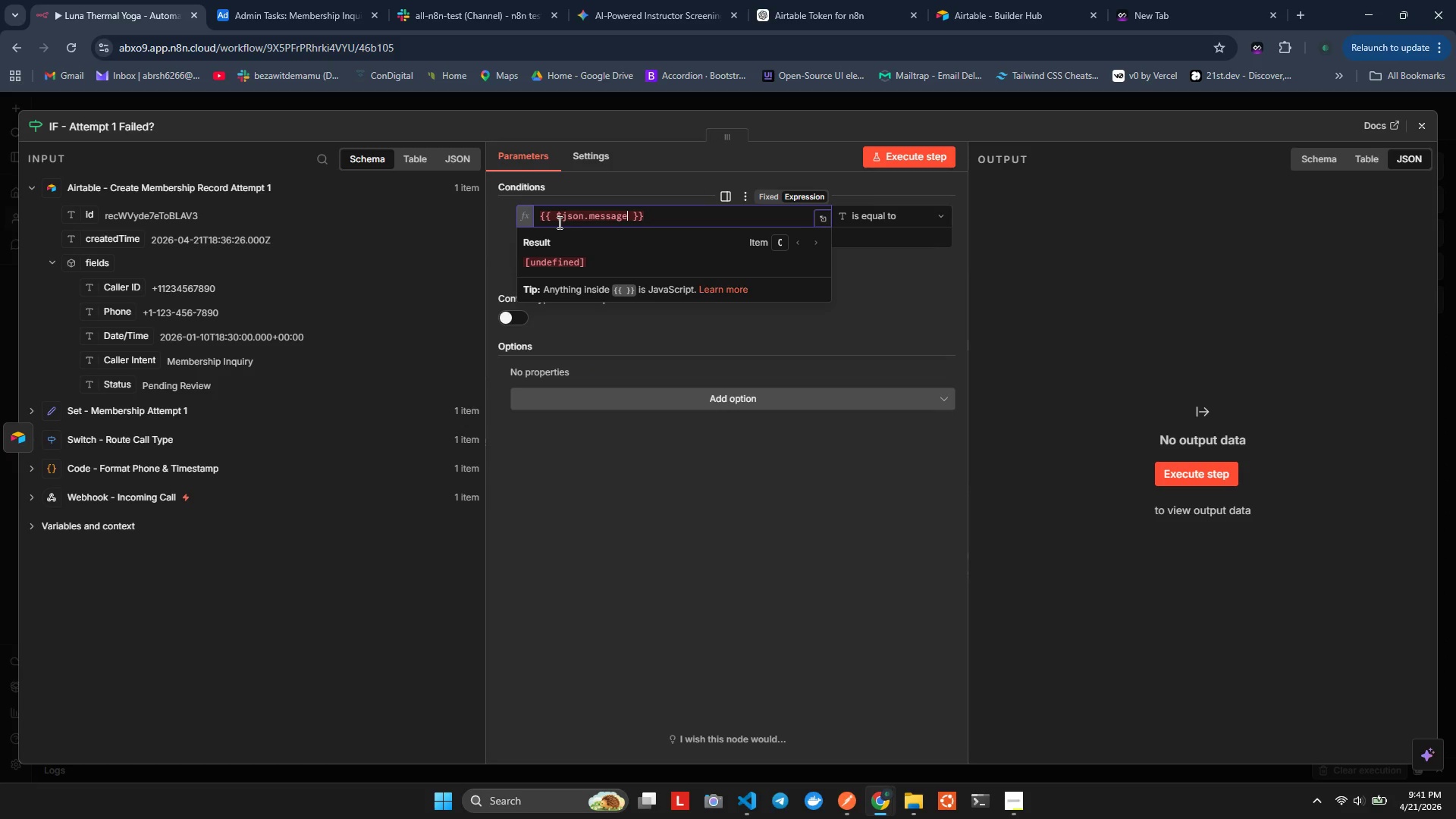 
wait(8.42)
 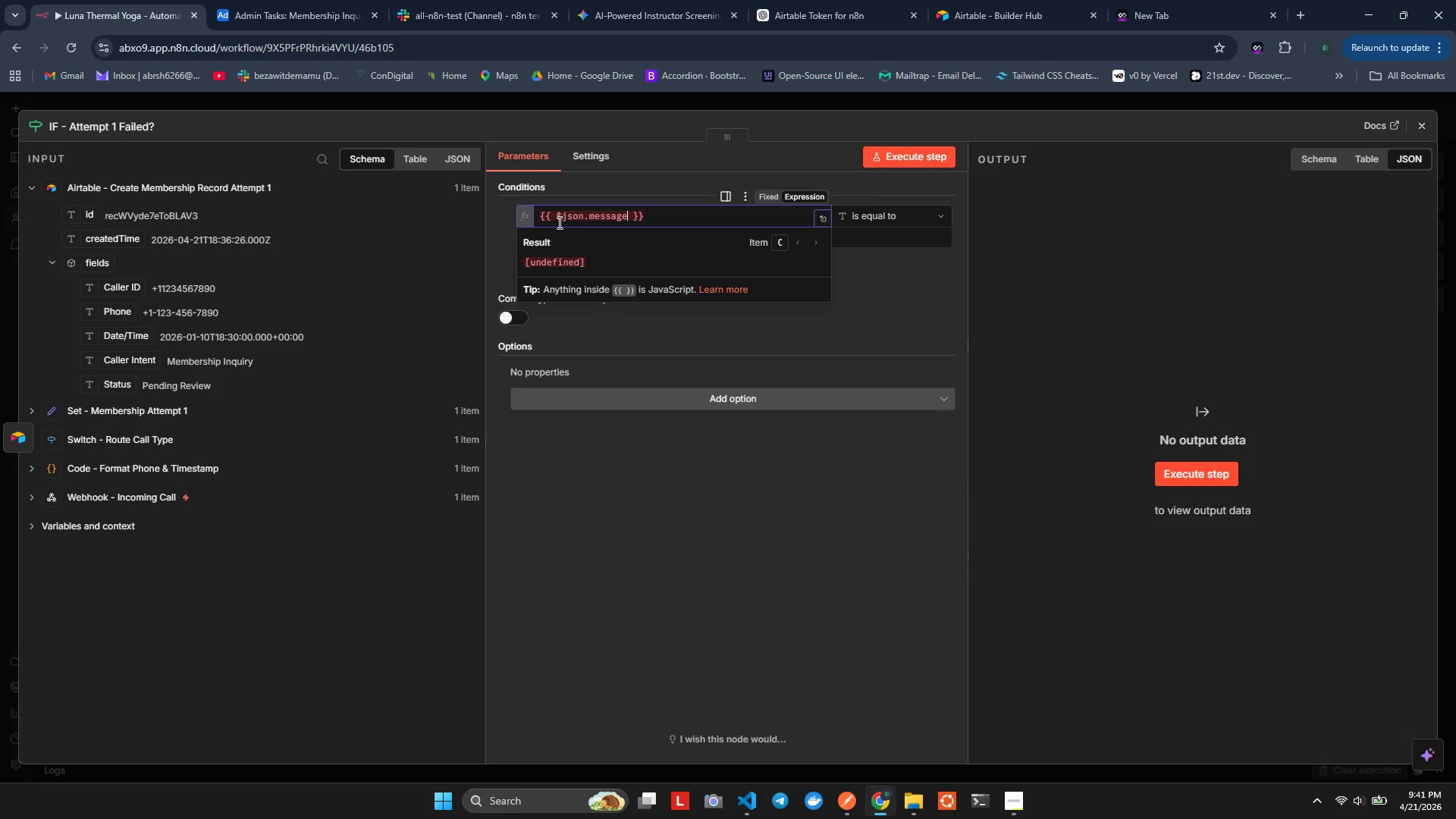 
hold_key(key=ArrowLeft, duration=0.39)
 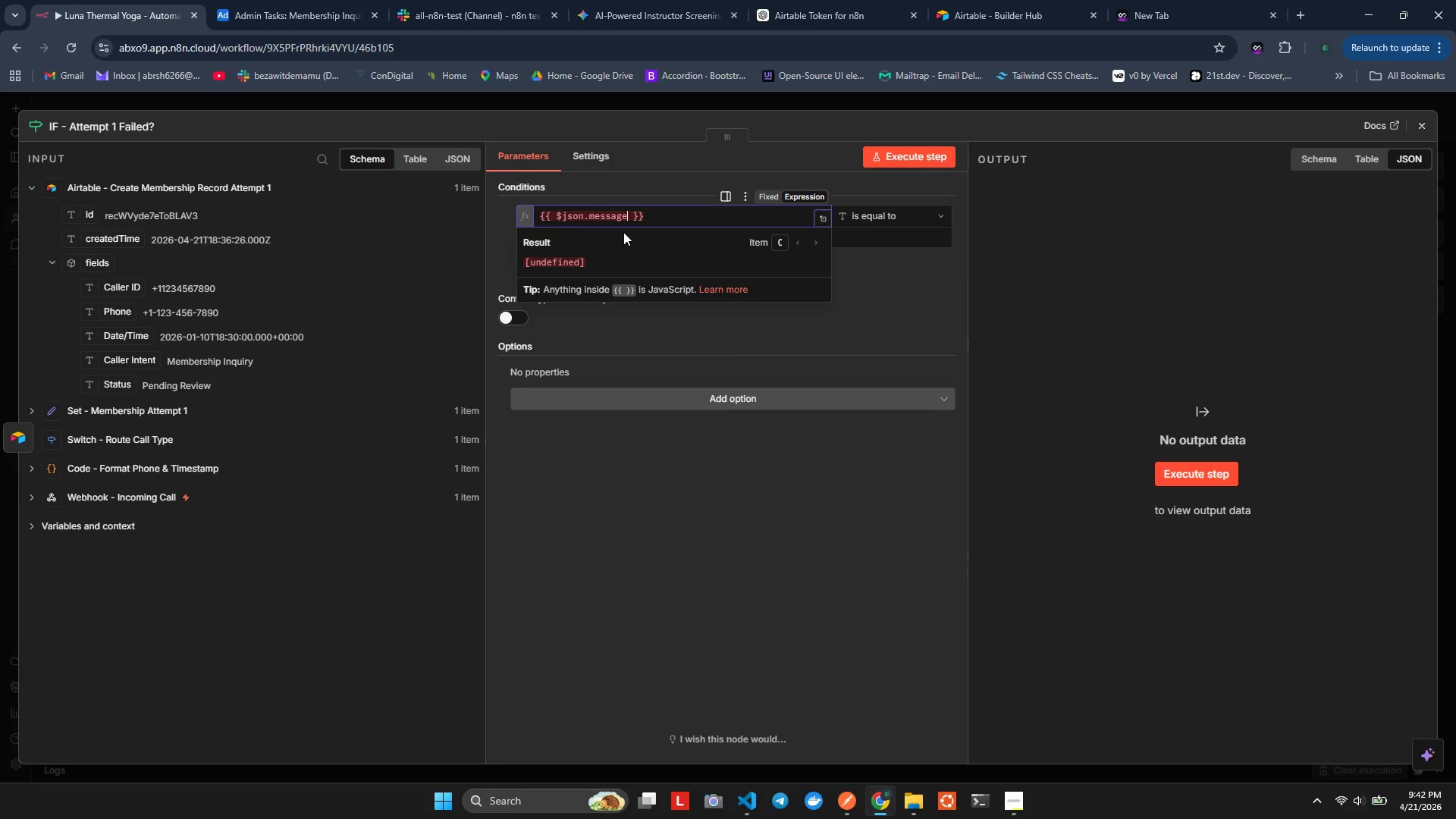 
key(ArrowRight)
 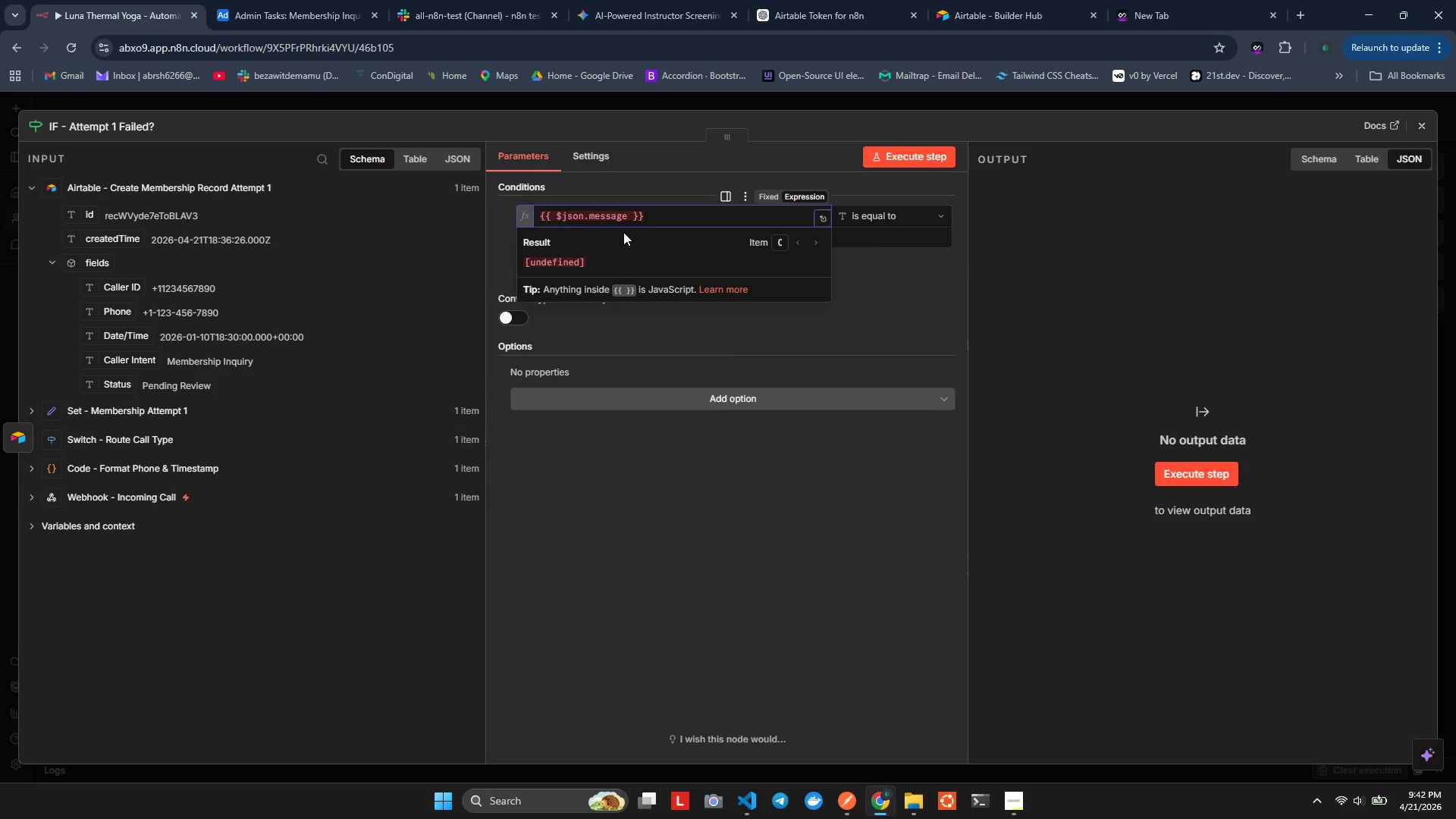 
key(Space)
 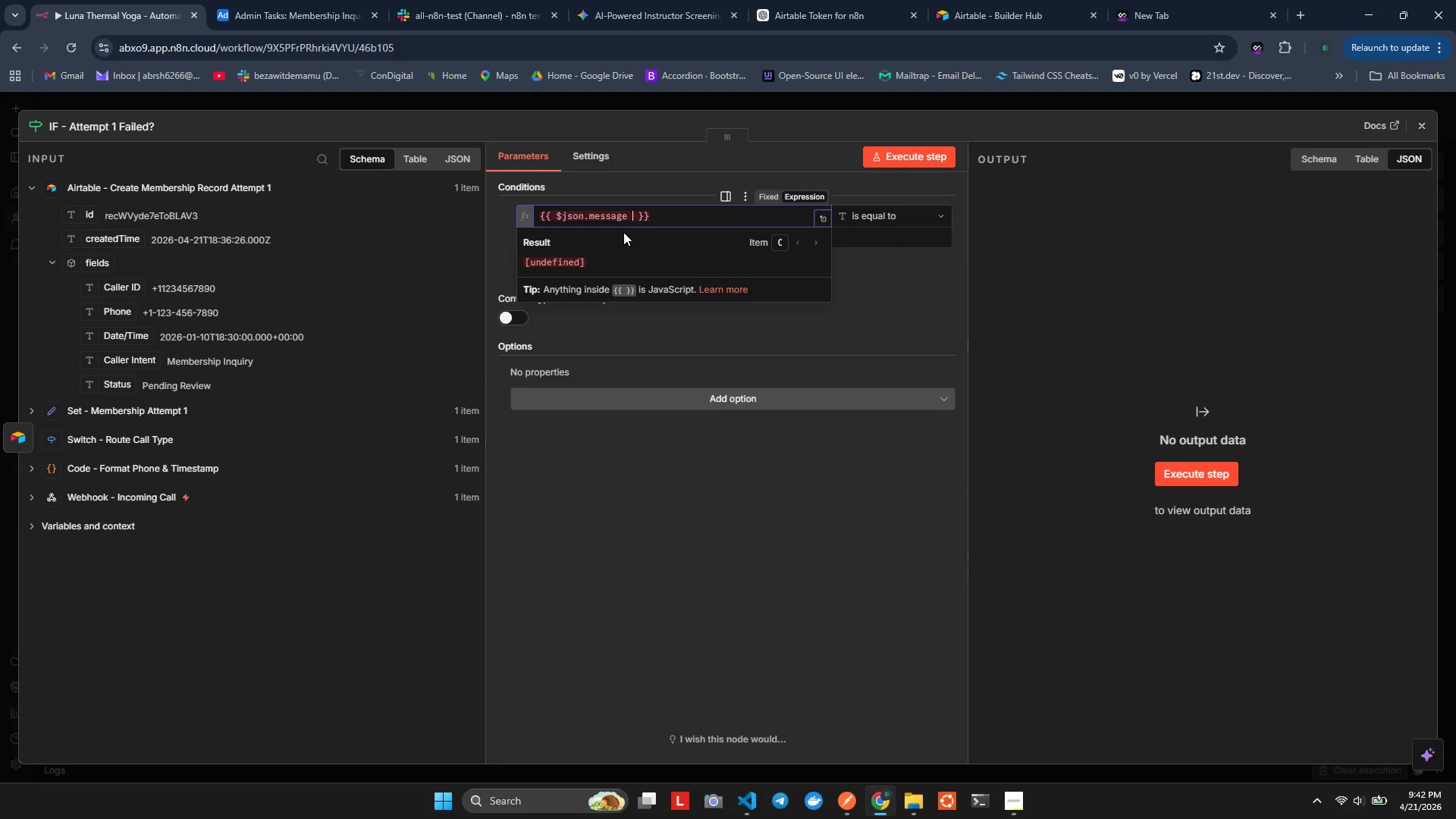 
key(Shift+Backslash)
 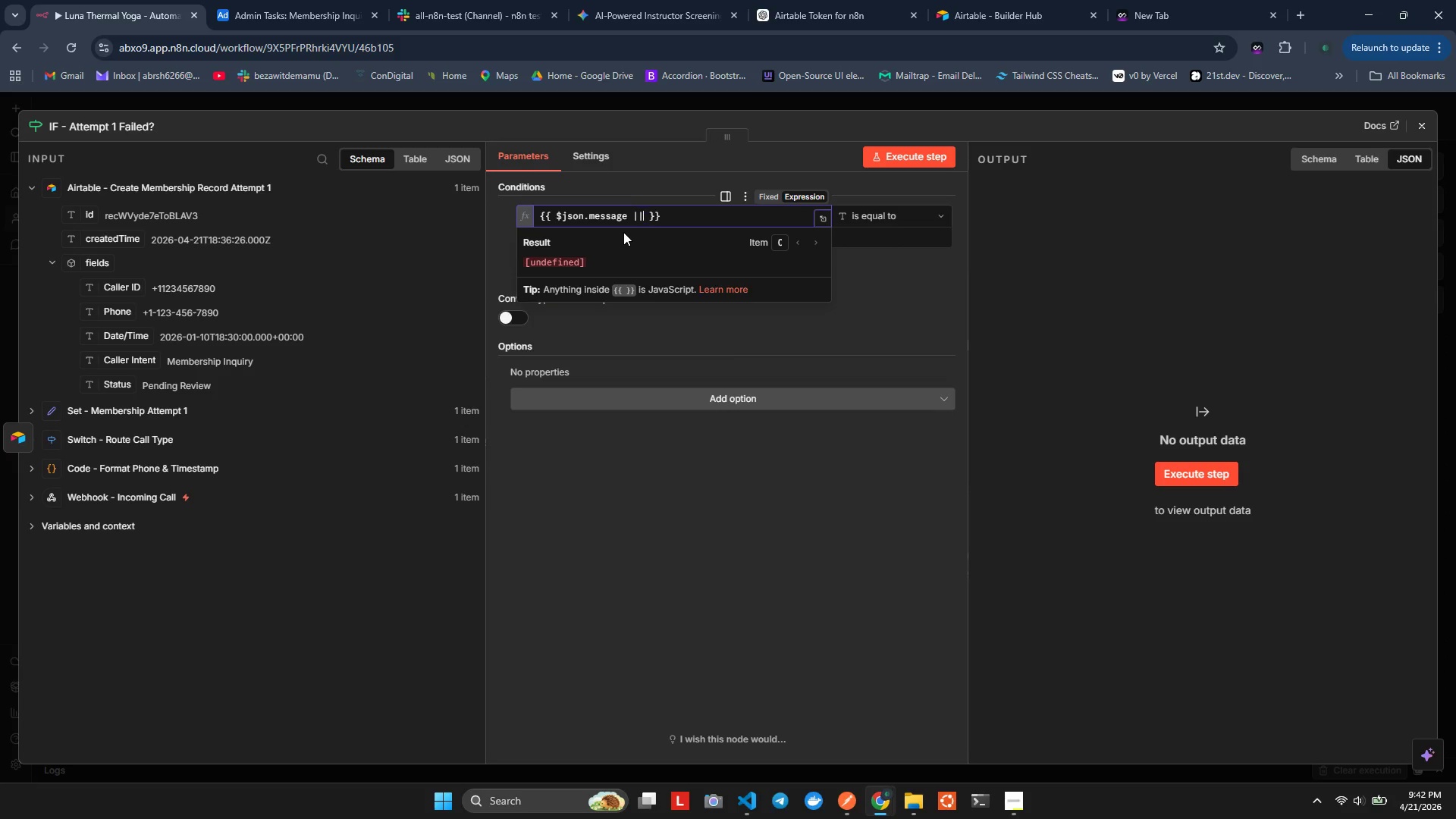 
key(Shift+Backslash)
 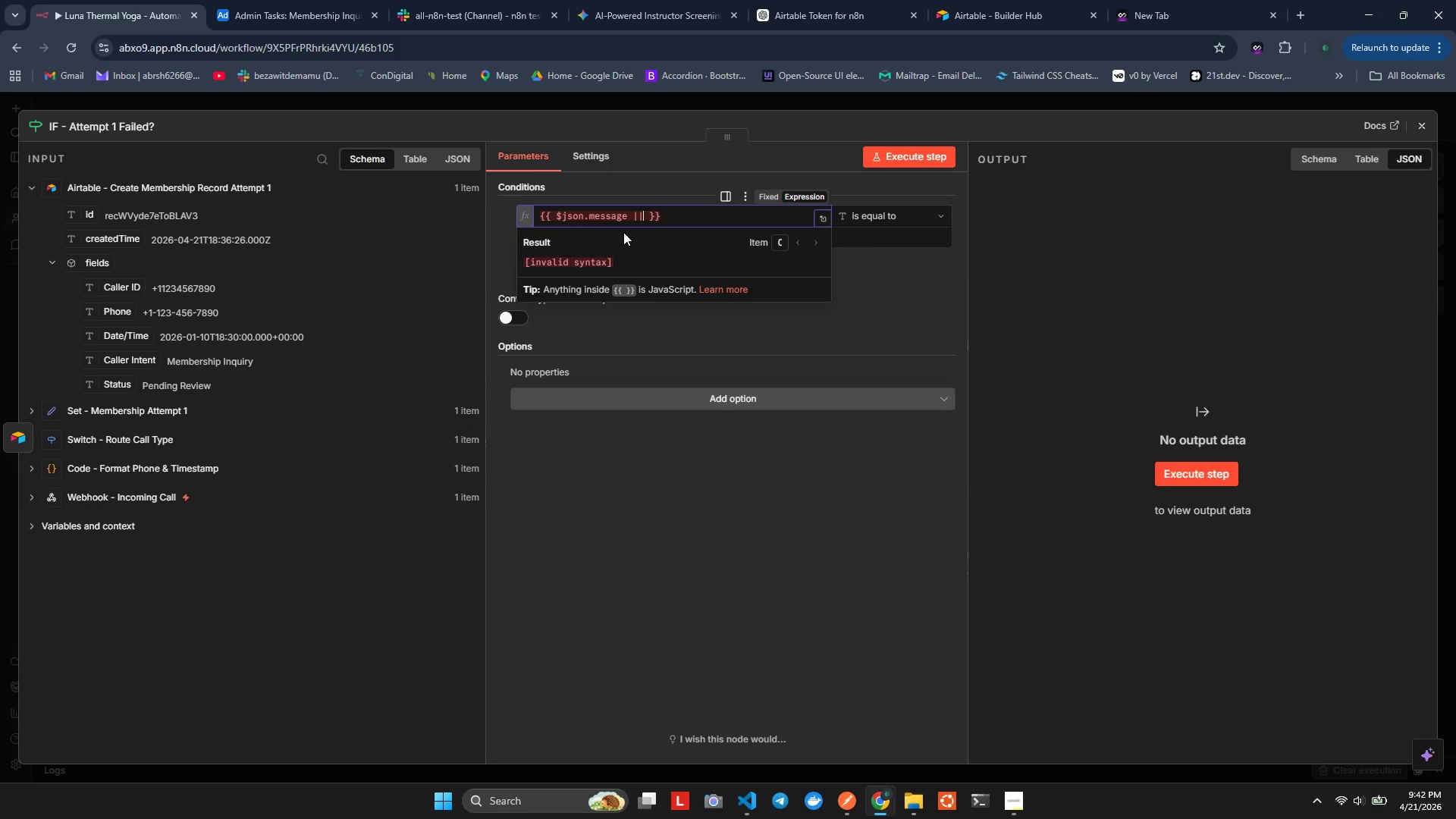 
key(Quote)
 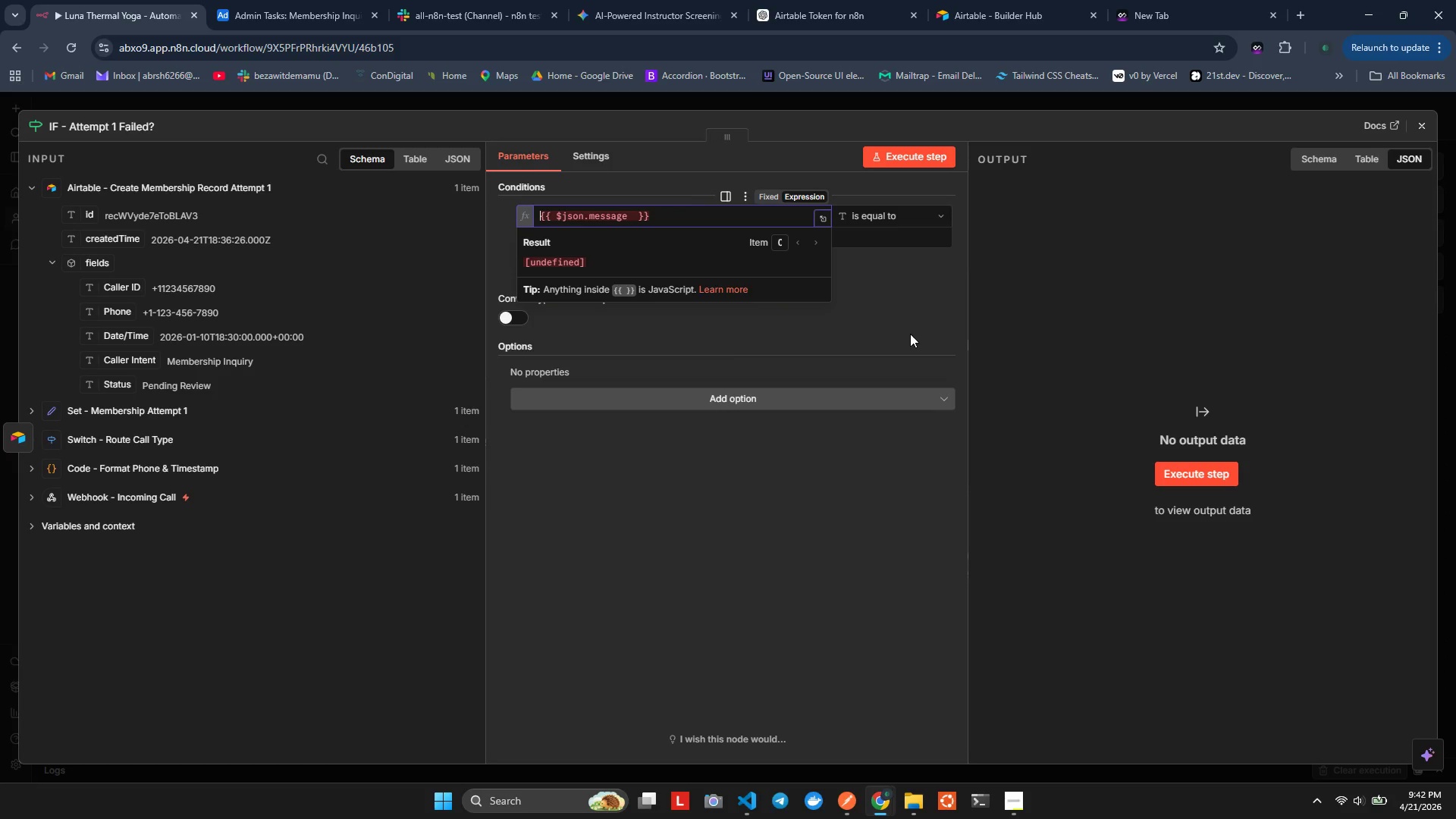 
left_click([632, 212])
 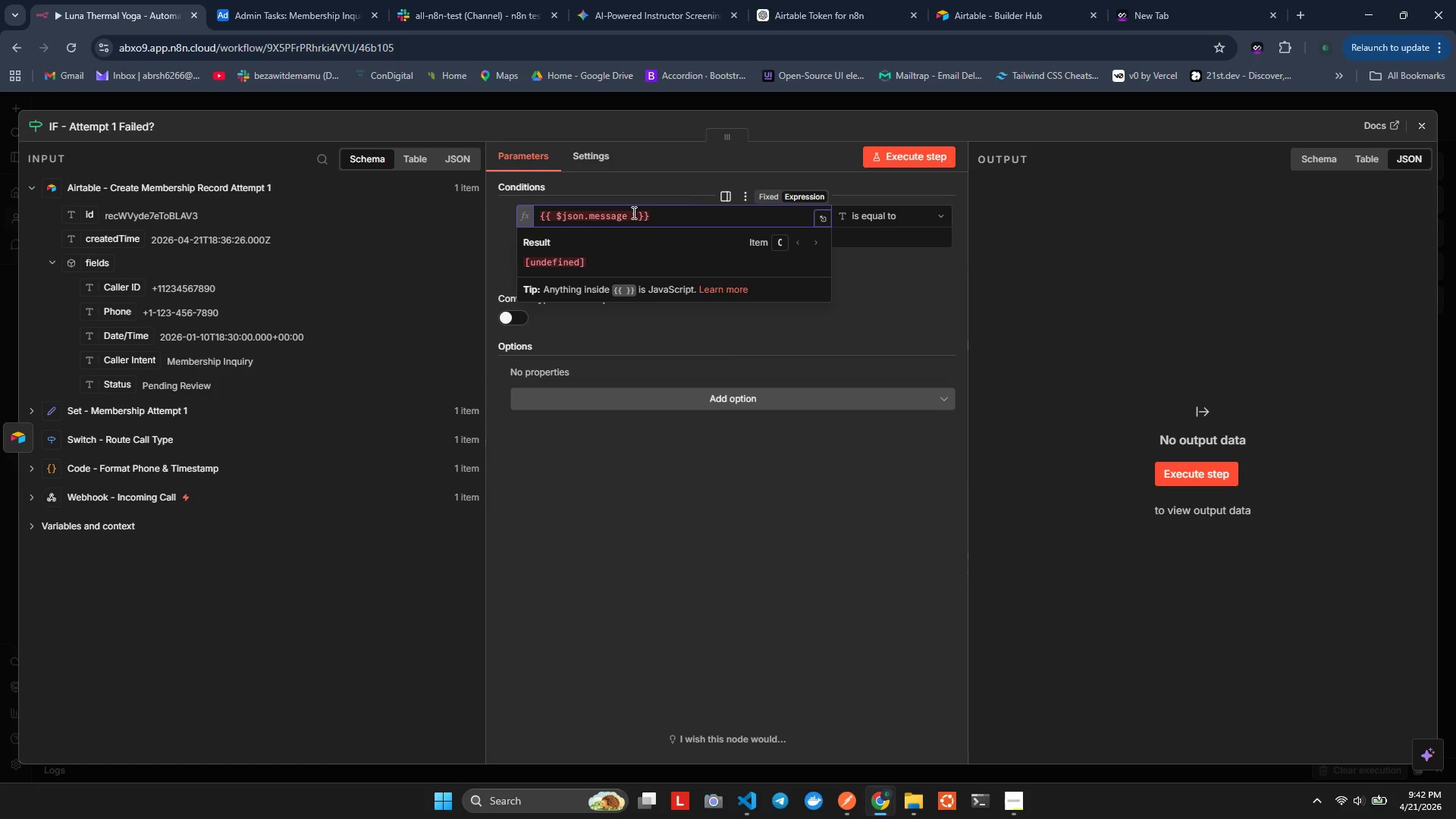 
key(Shift+Backslash)
 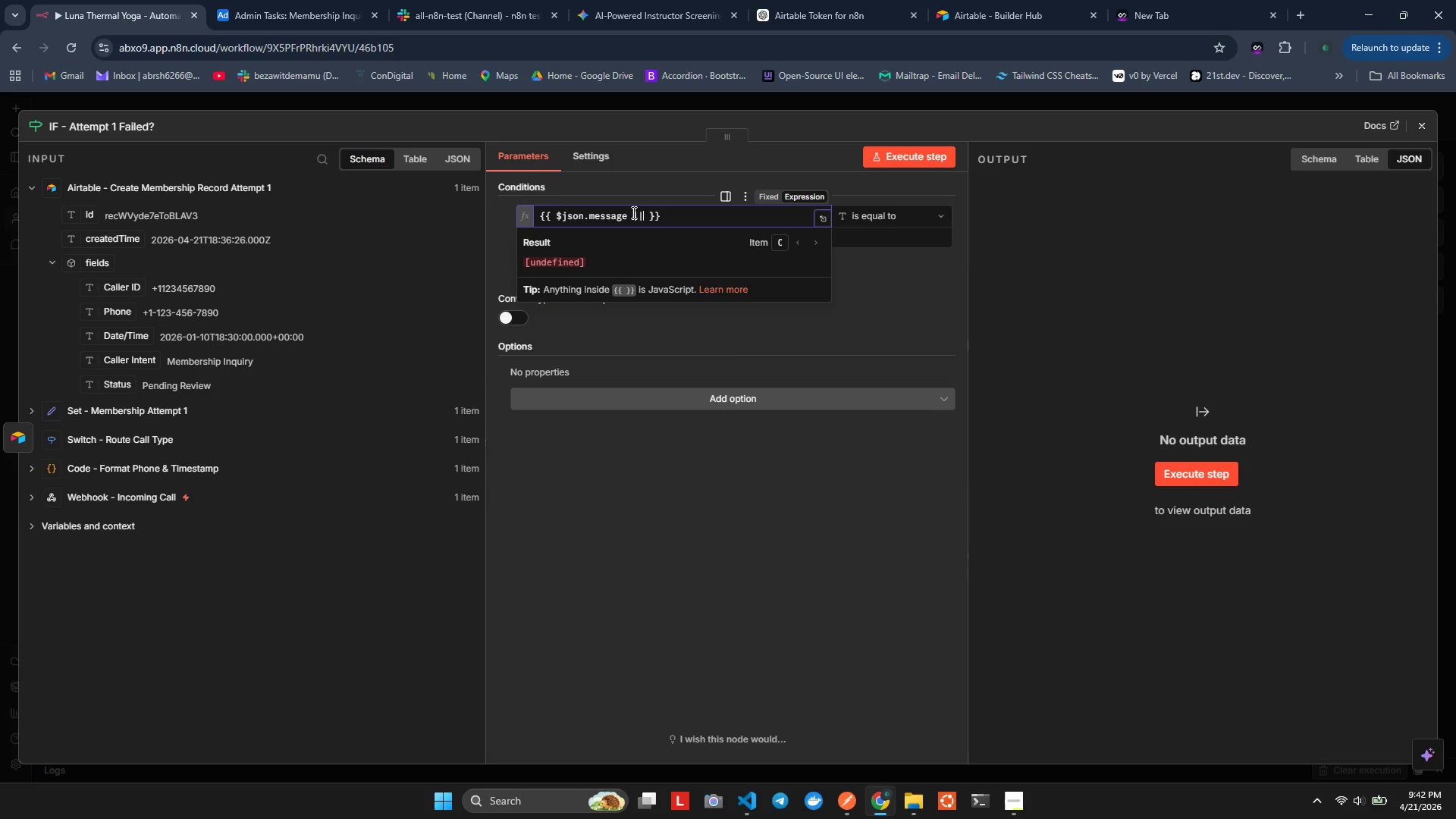 
key(Shift+Backslash)
 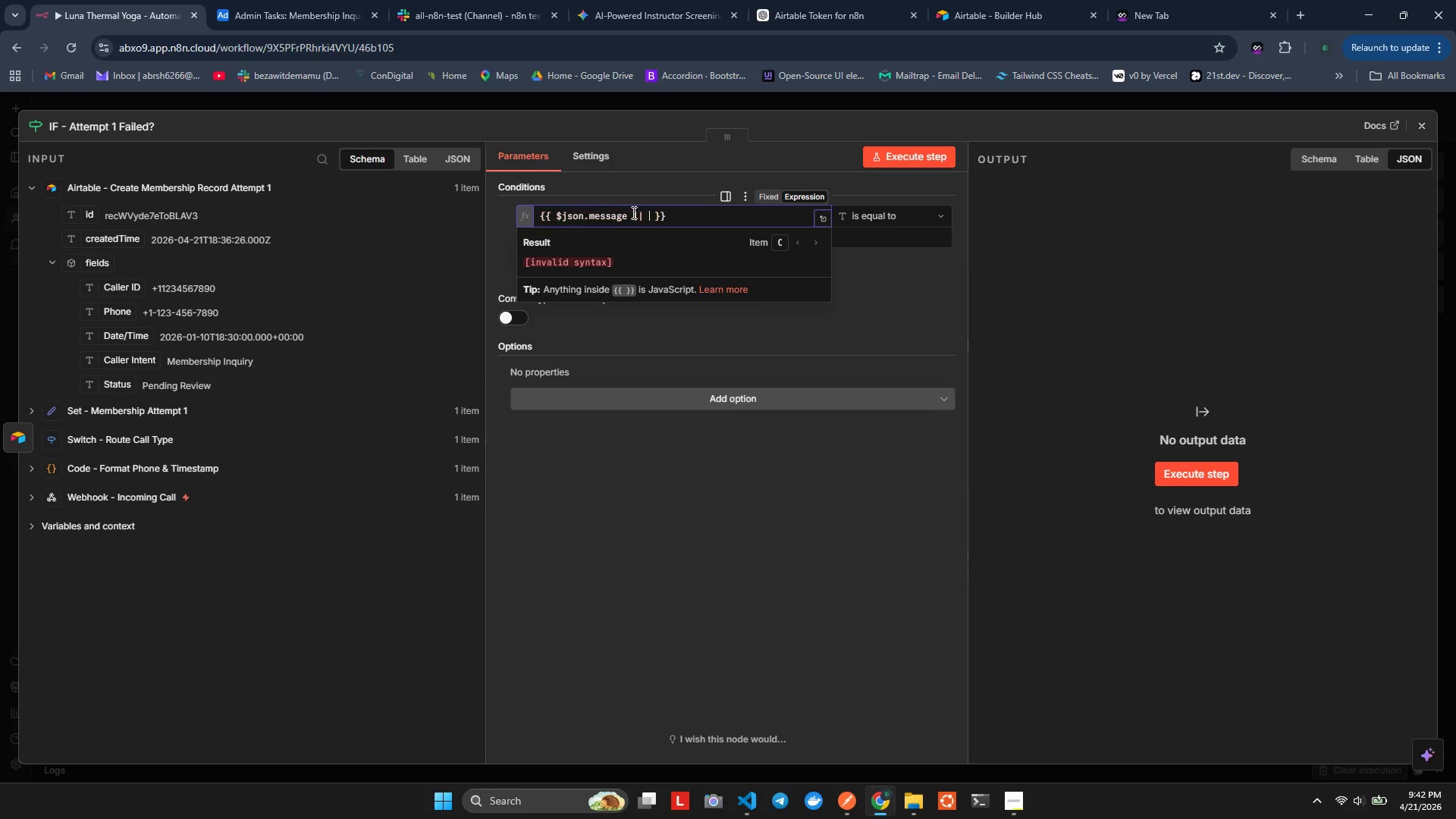 
key(Space)
 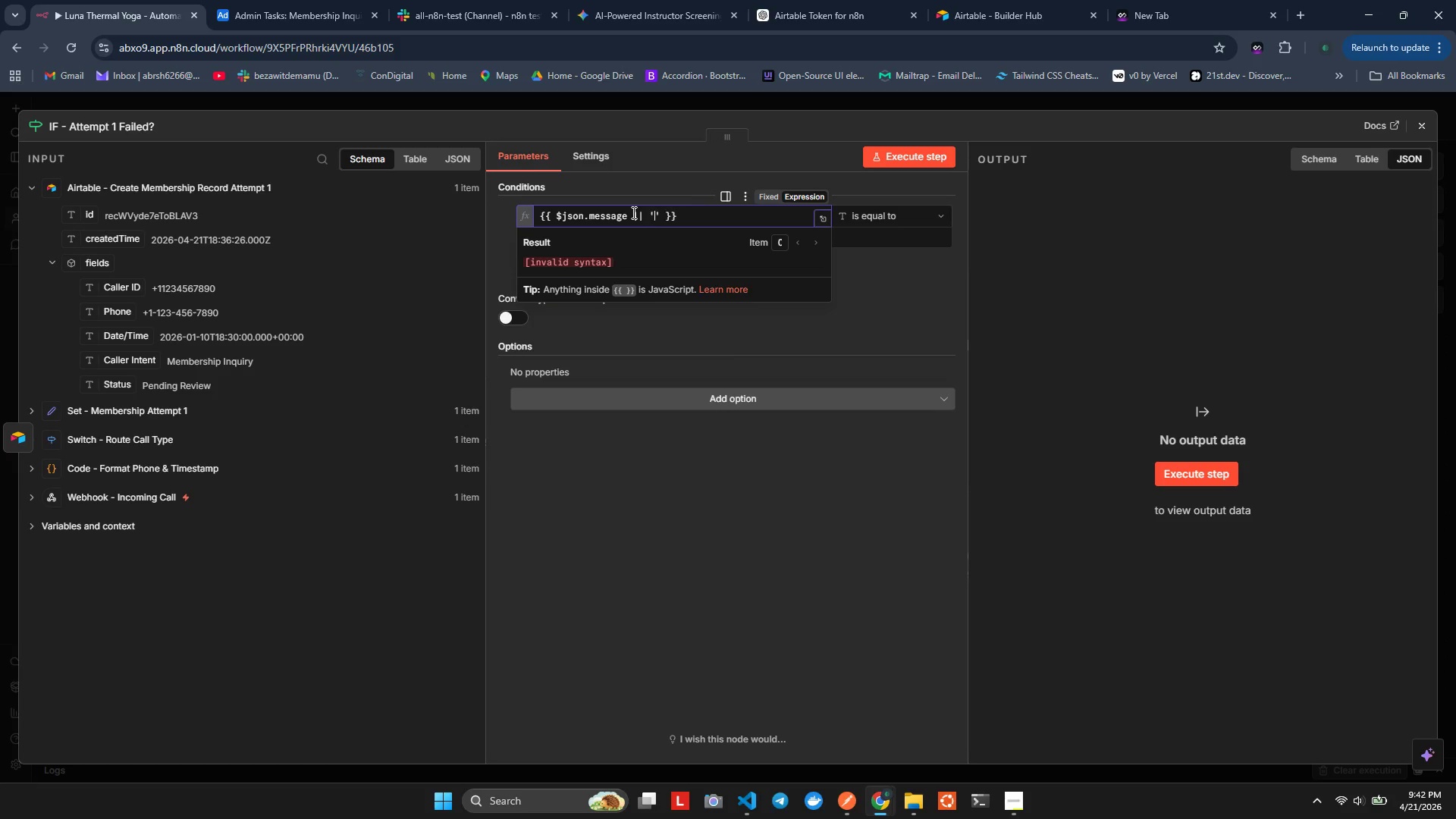 
key(Quote)
 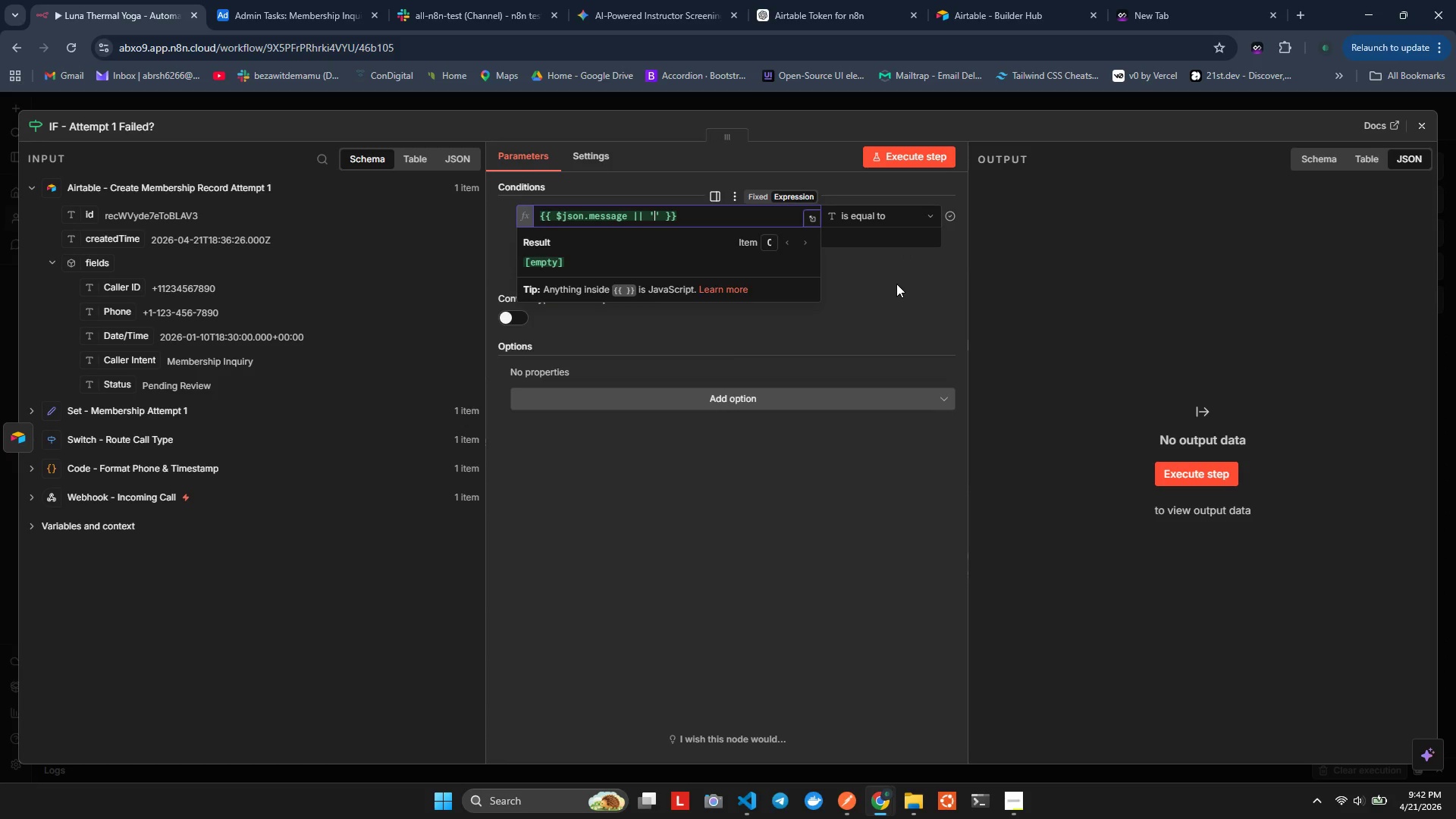 
left_click([906, 286])
 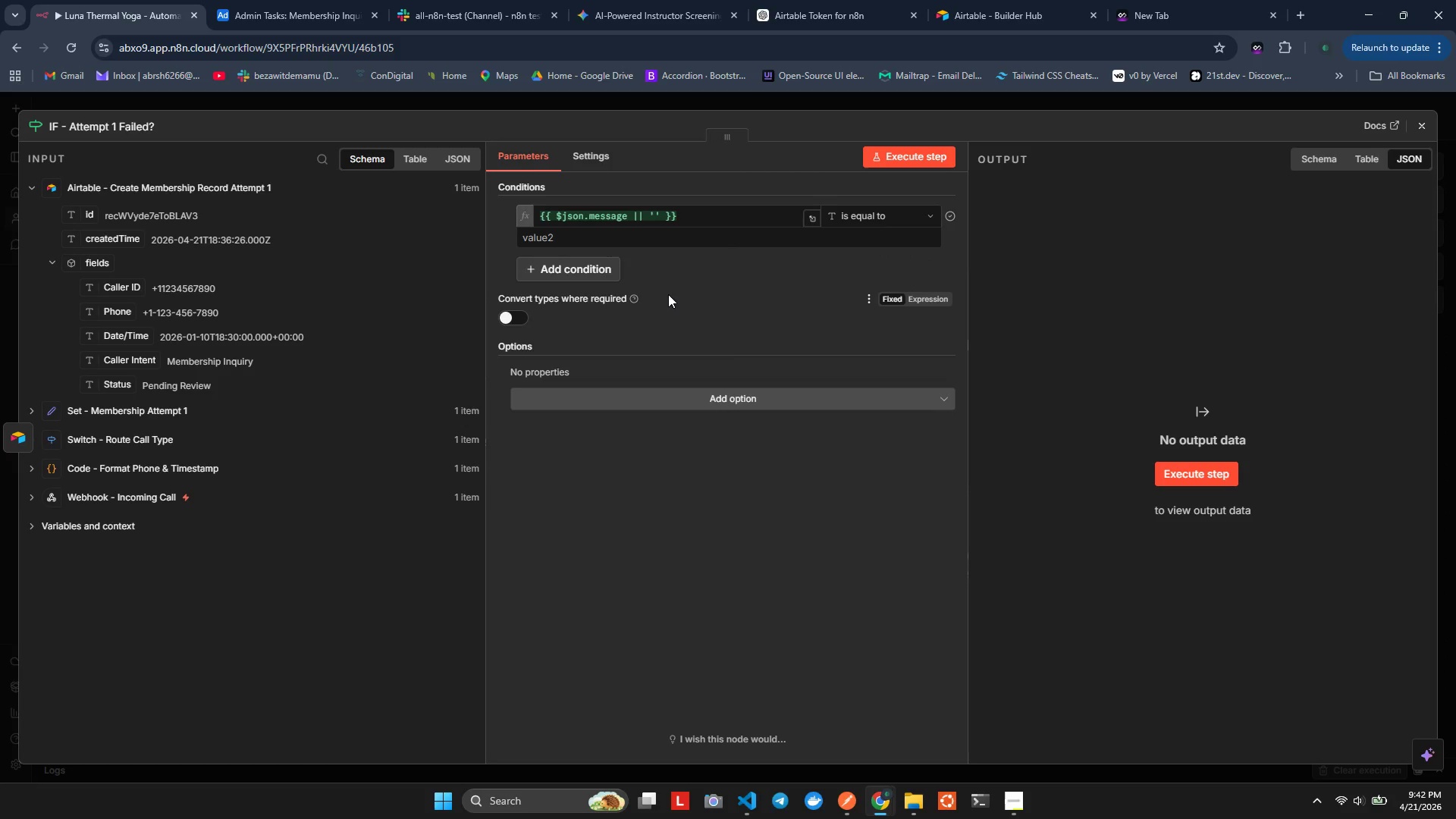 
left_click([591, 212])
 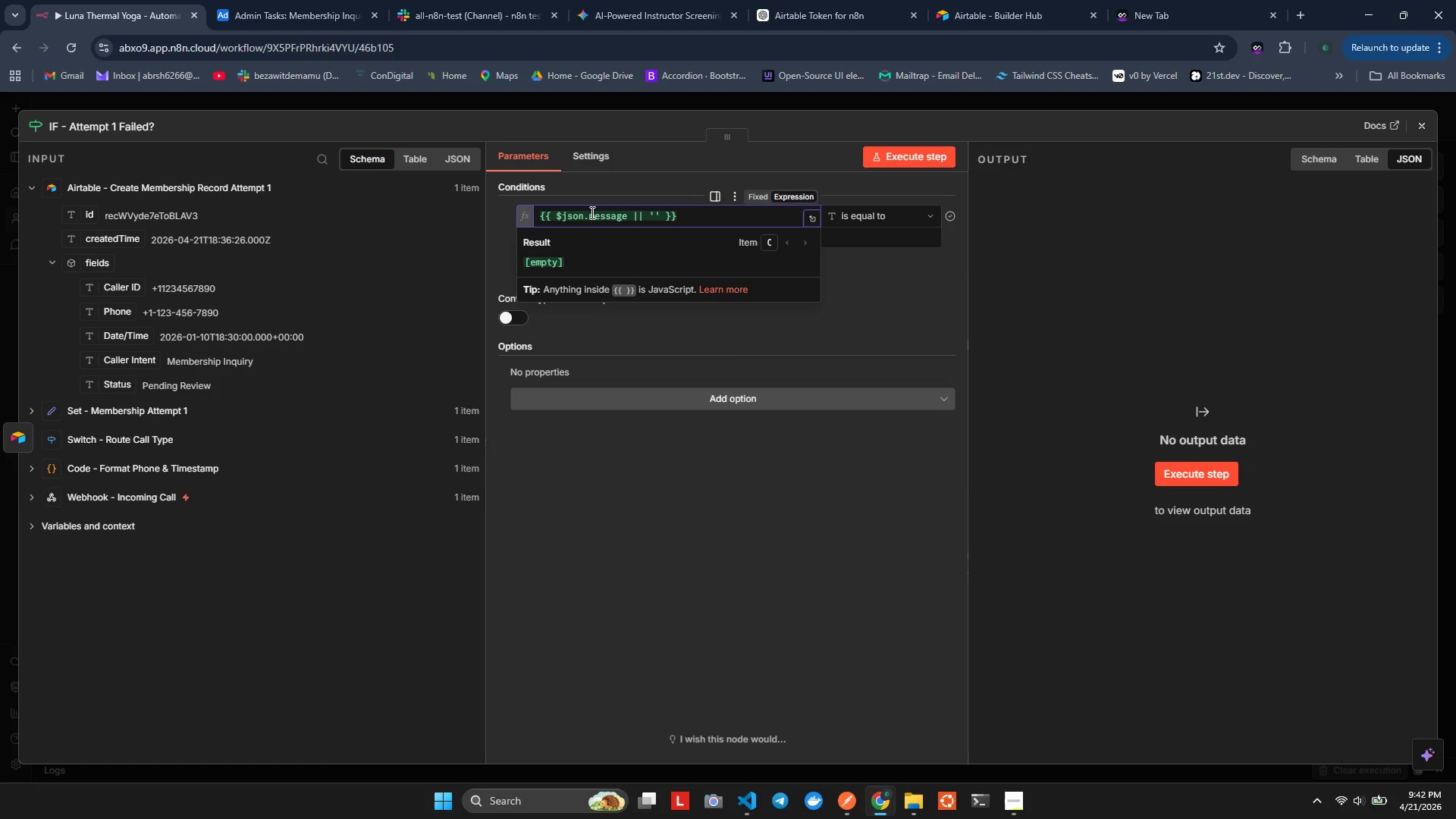 
key(Control+ControlLeft)
 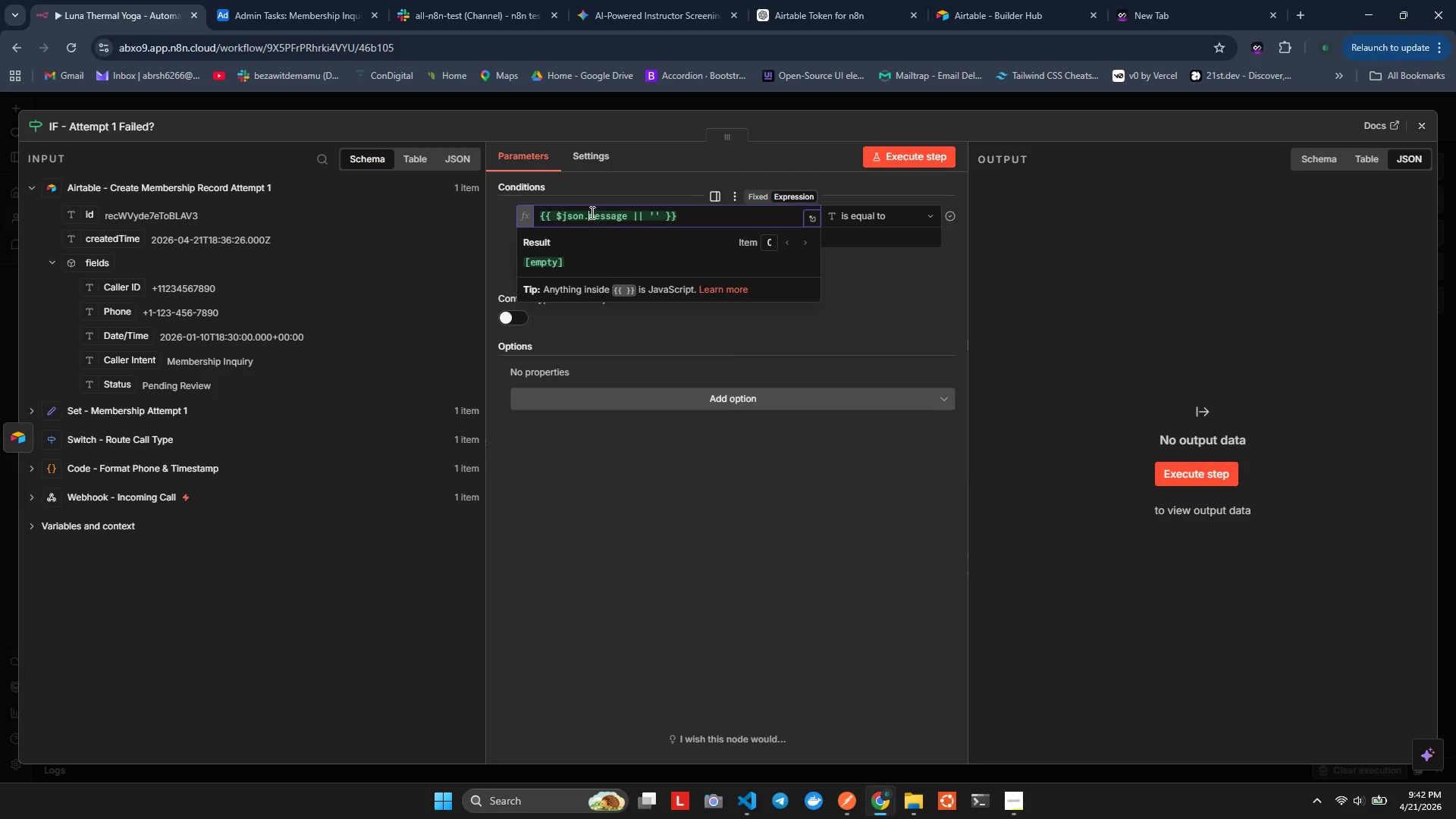 
key(Control+Space)
 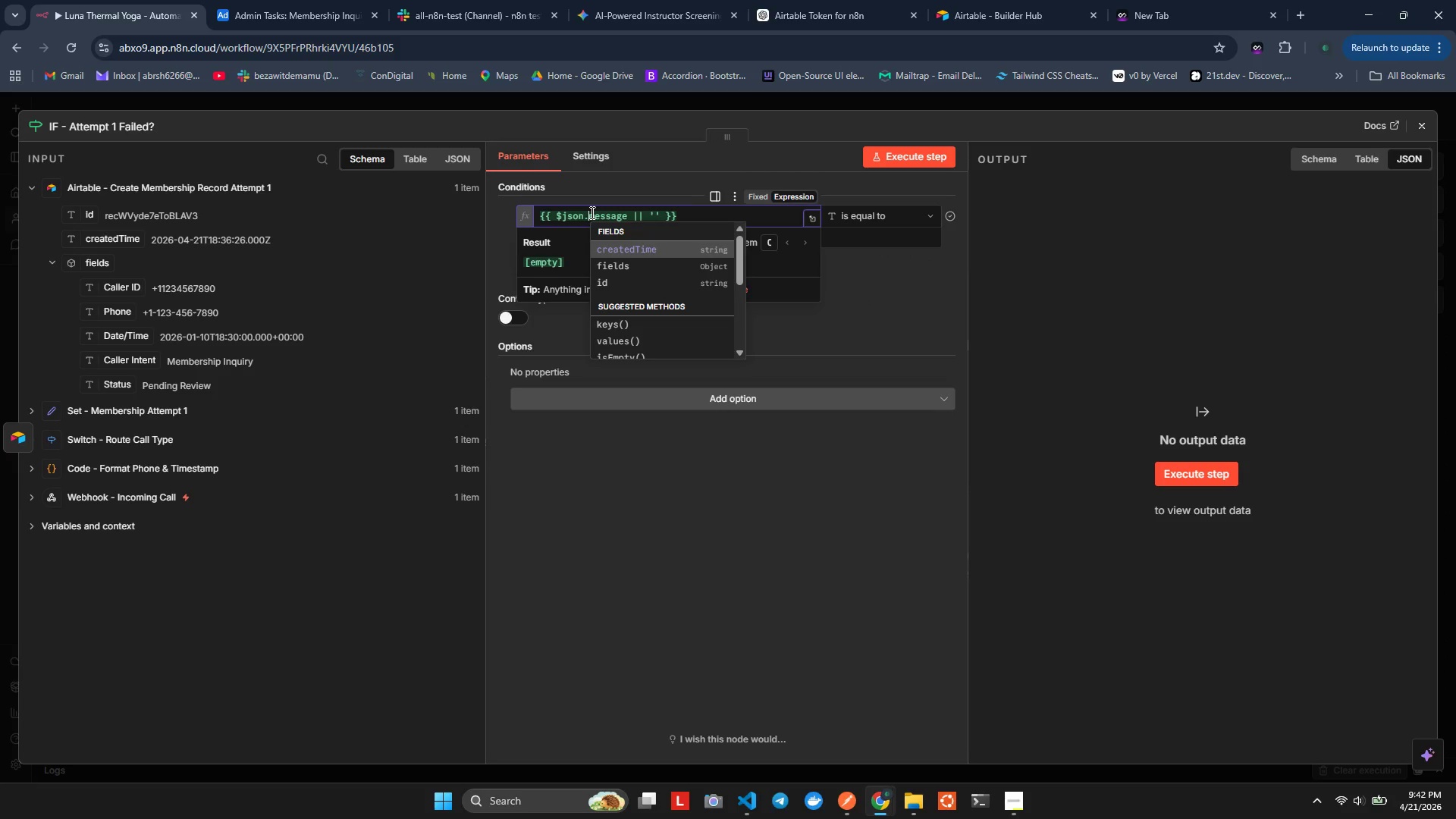 
key(Control+ArrowRight)
 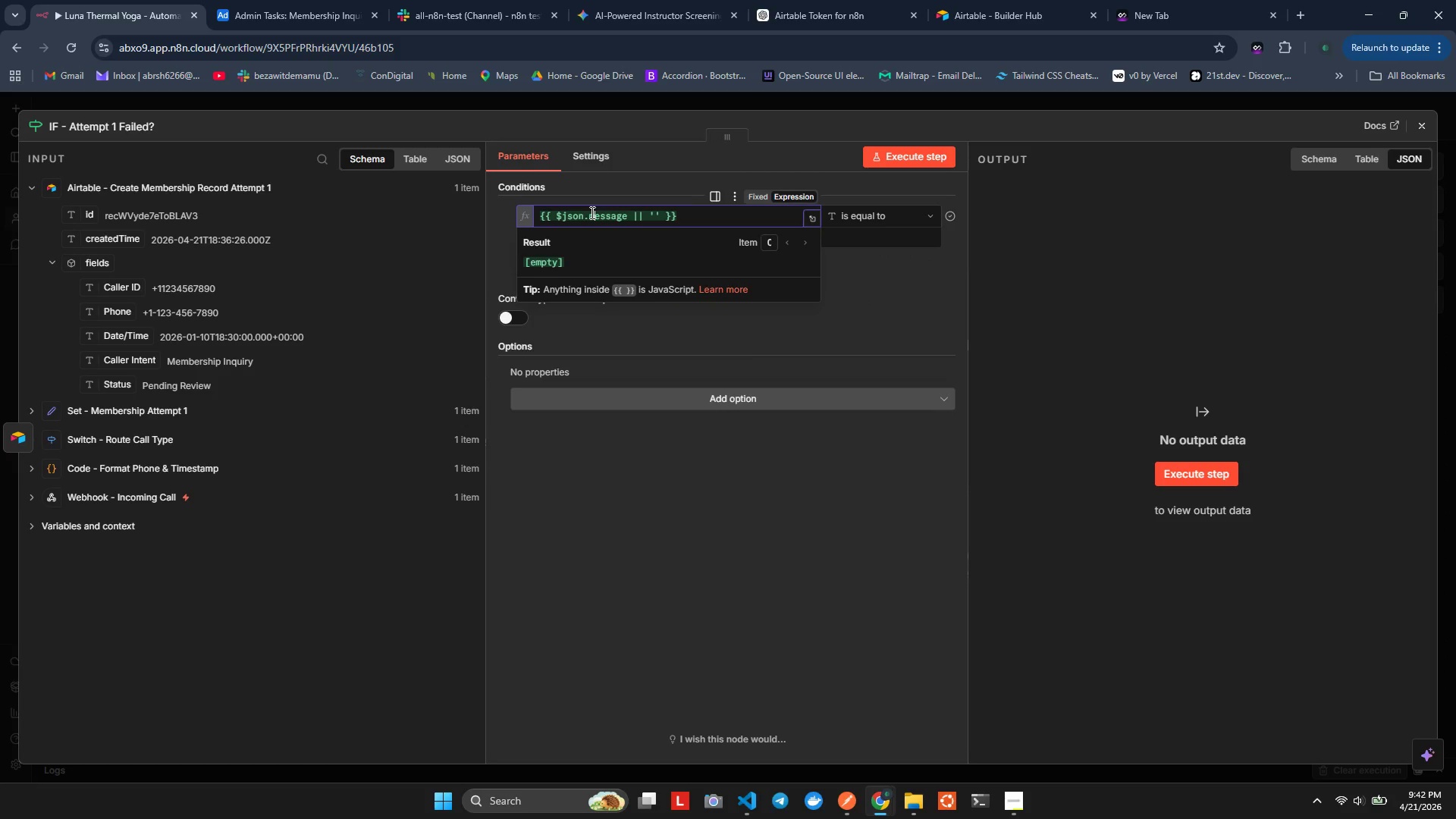 
key(Control+ArrowRight)
 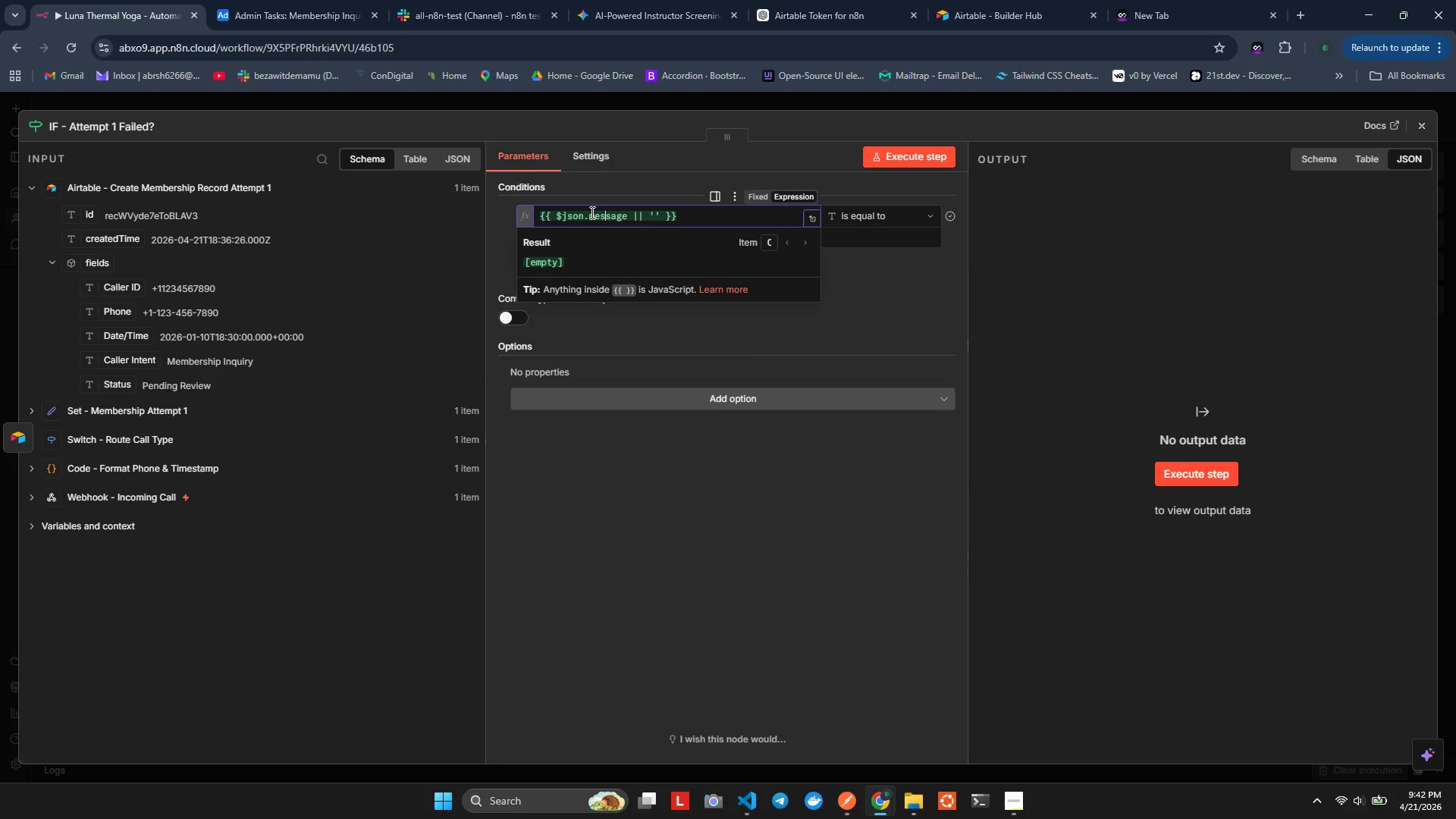 
key(Control+ArrowRight)
 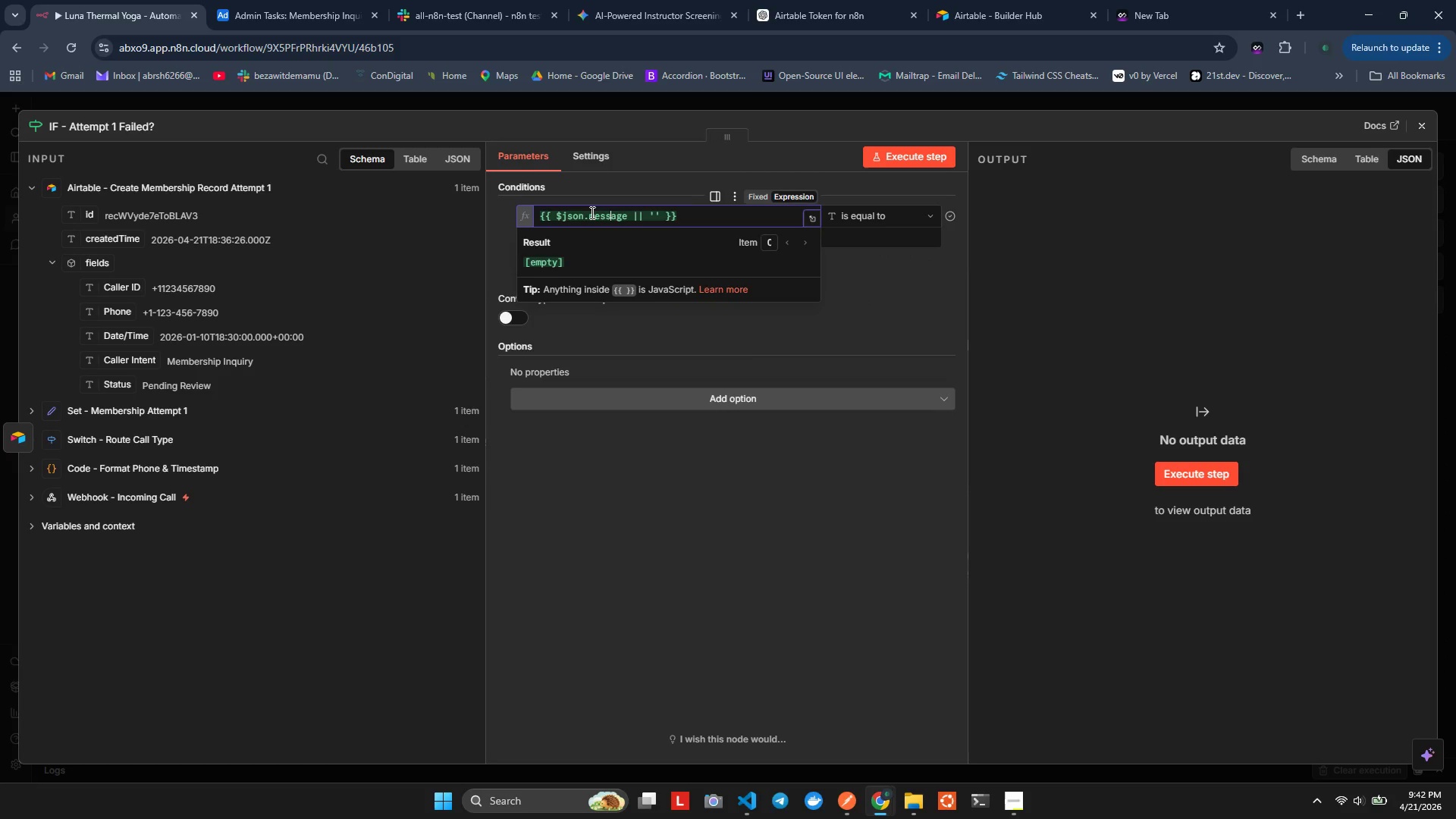 
key(Control+ArrowRight)
 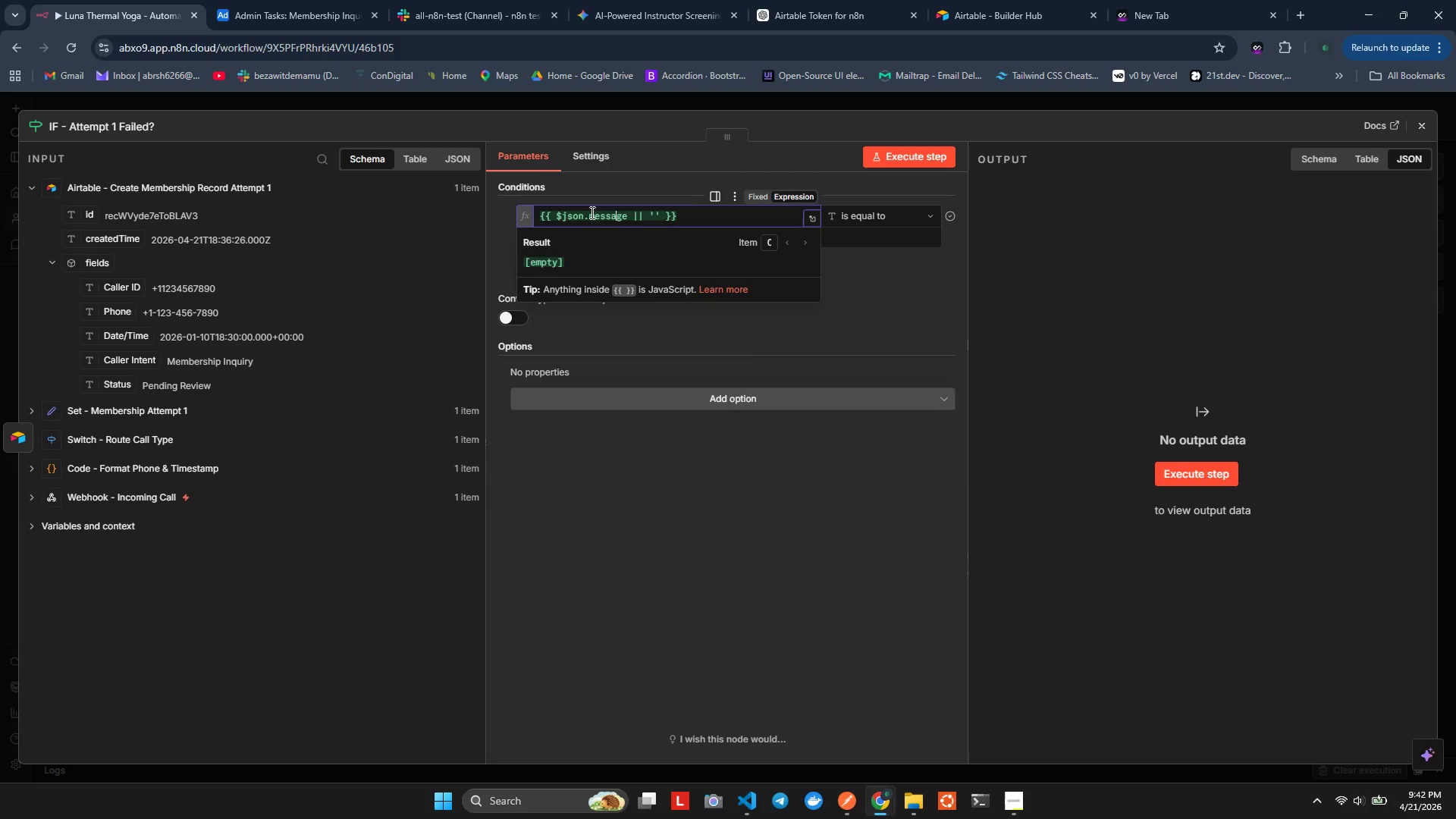 
key(Control+ArrowRight)
 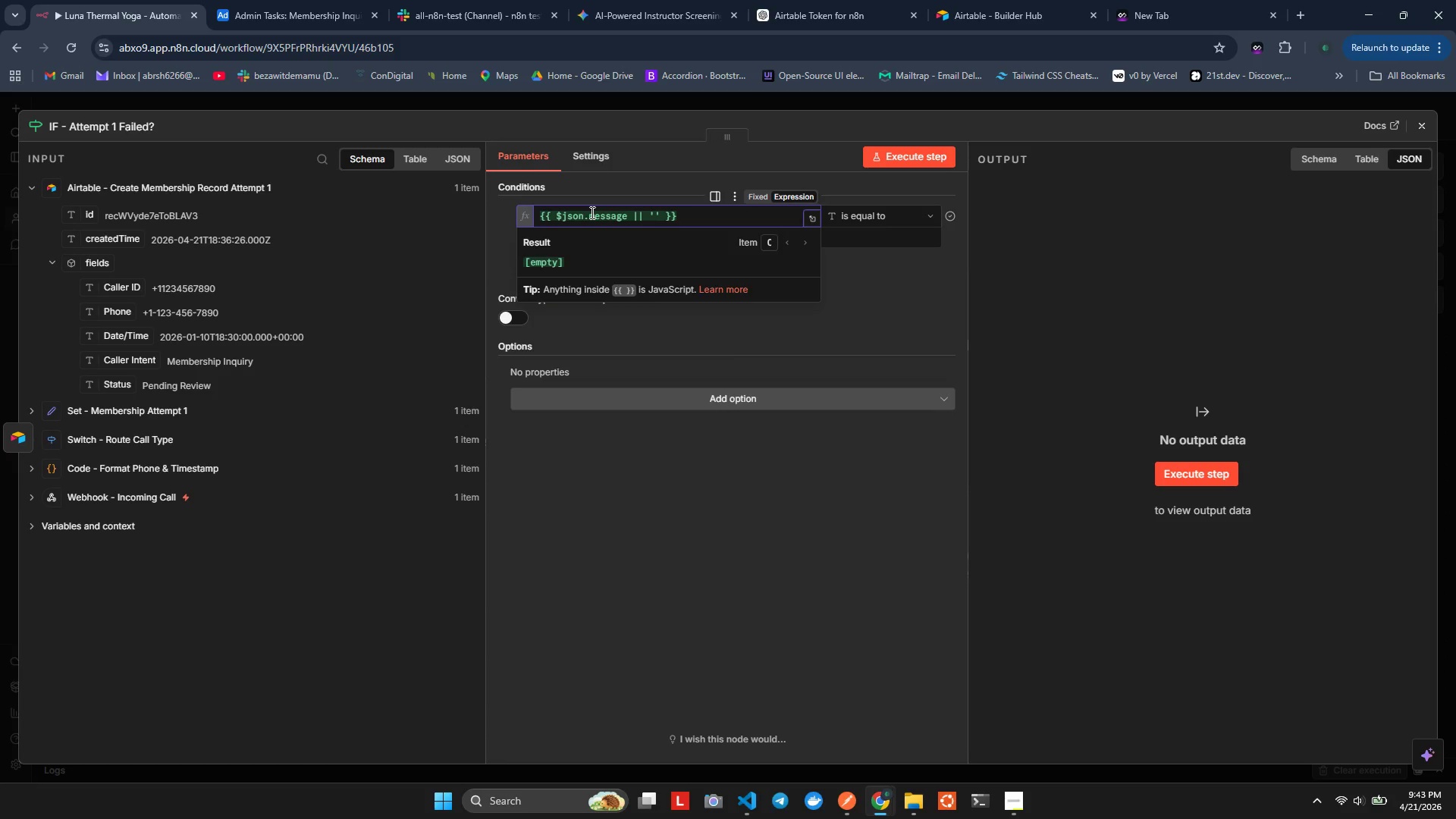 
wait(54.38)
 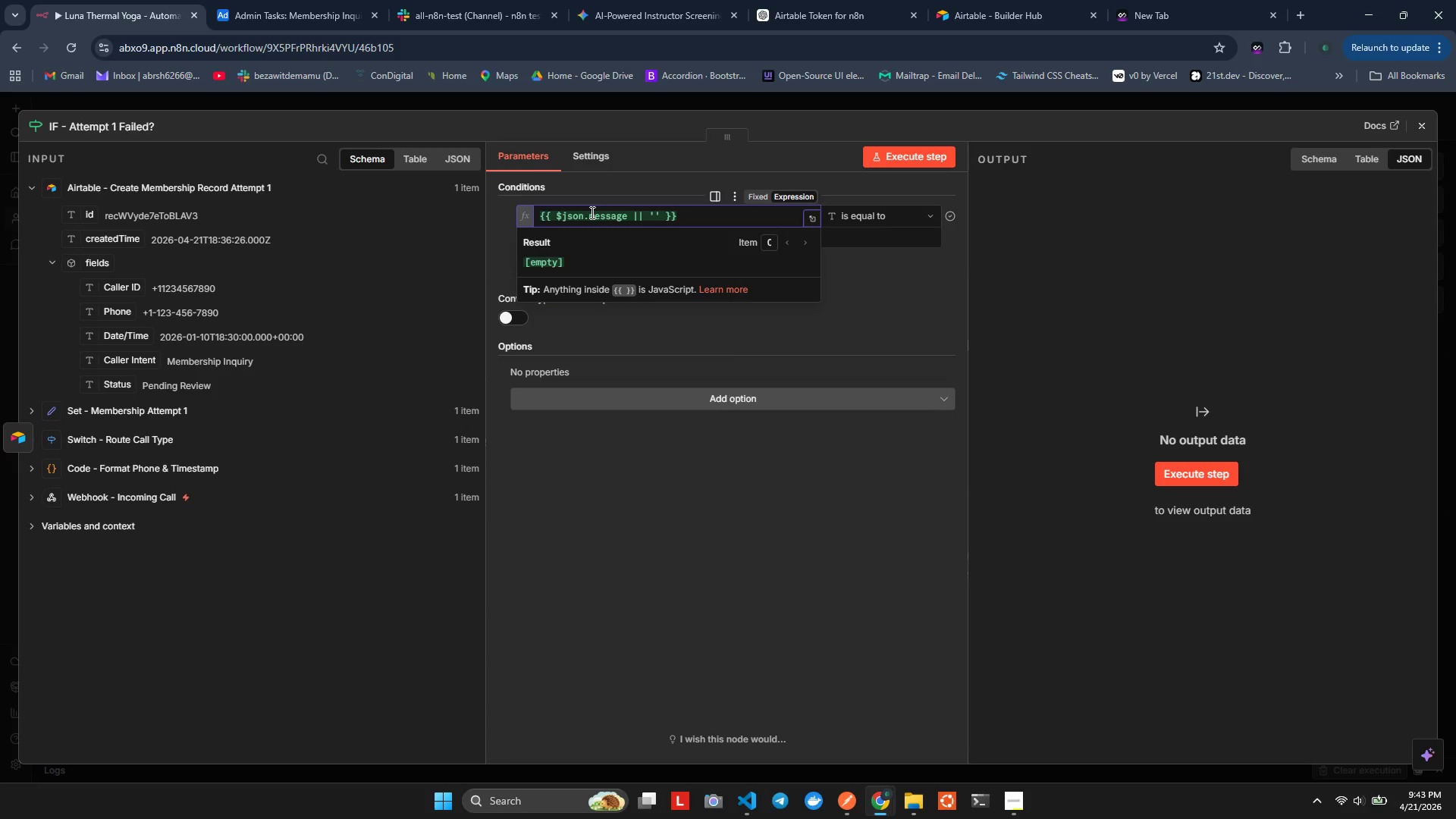 
left_click([854, 212])
 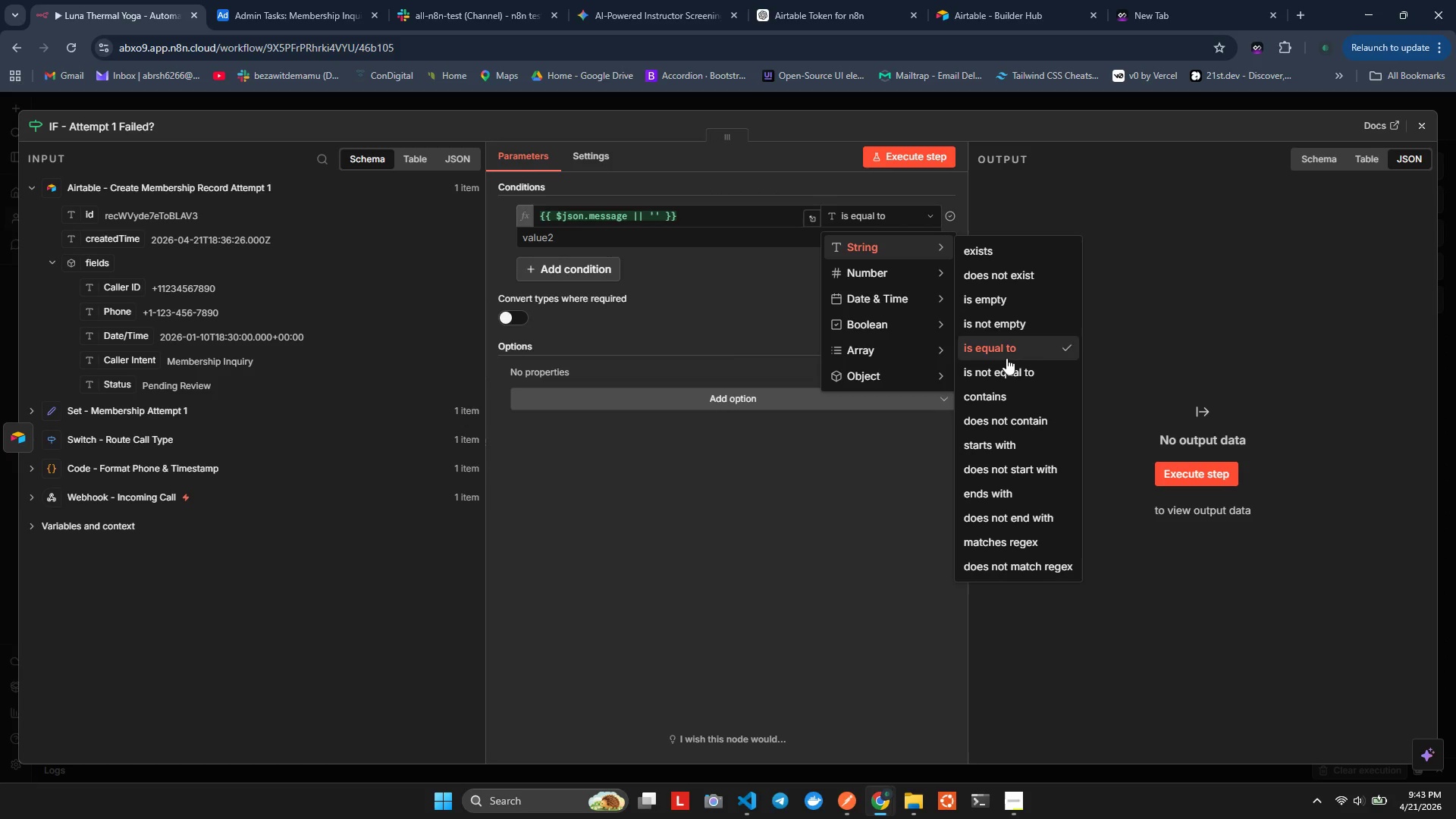 
left_click([994, 329])
 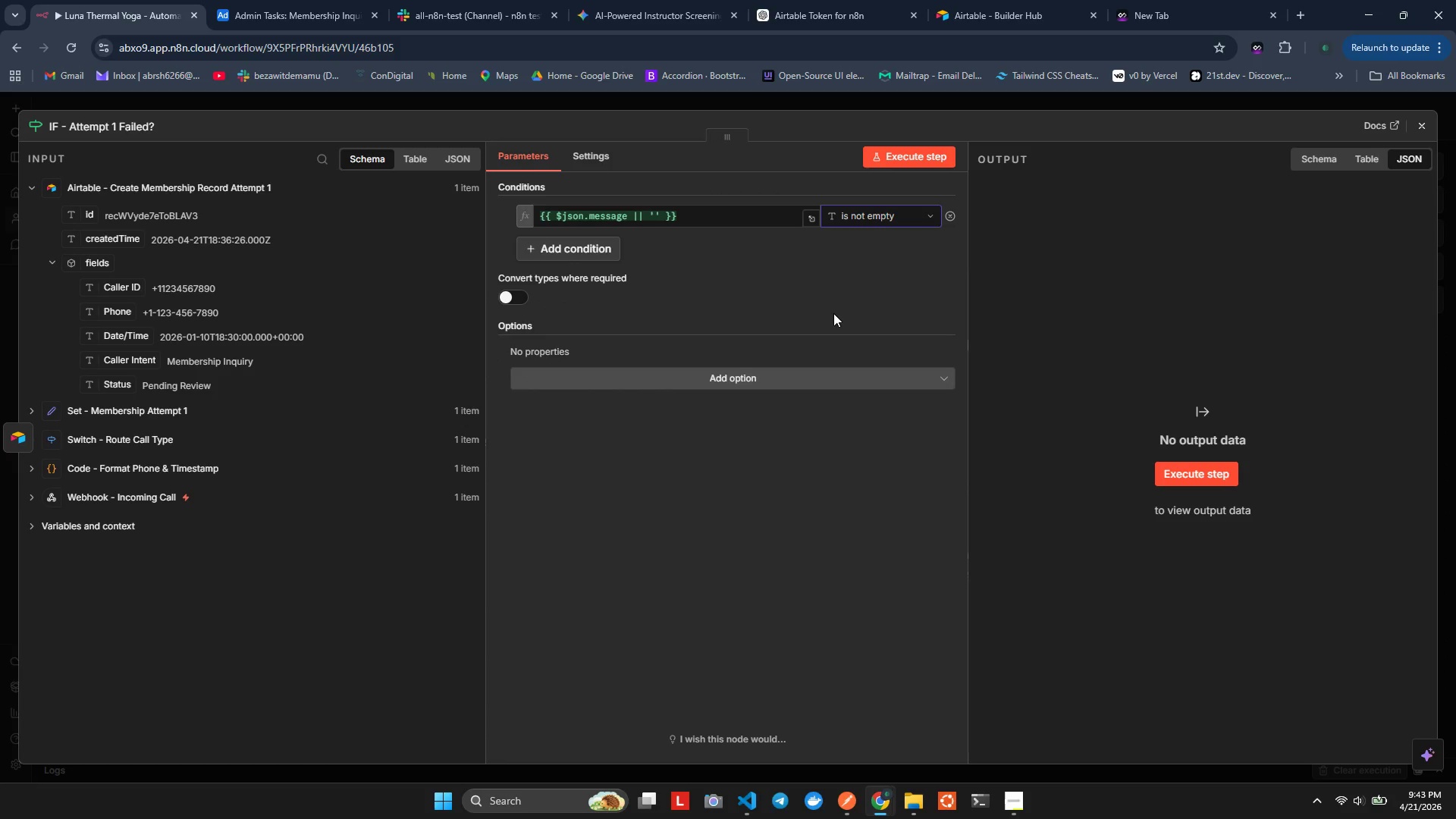 
wait(21.2)
 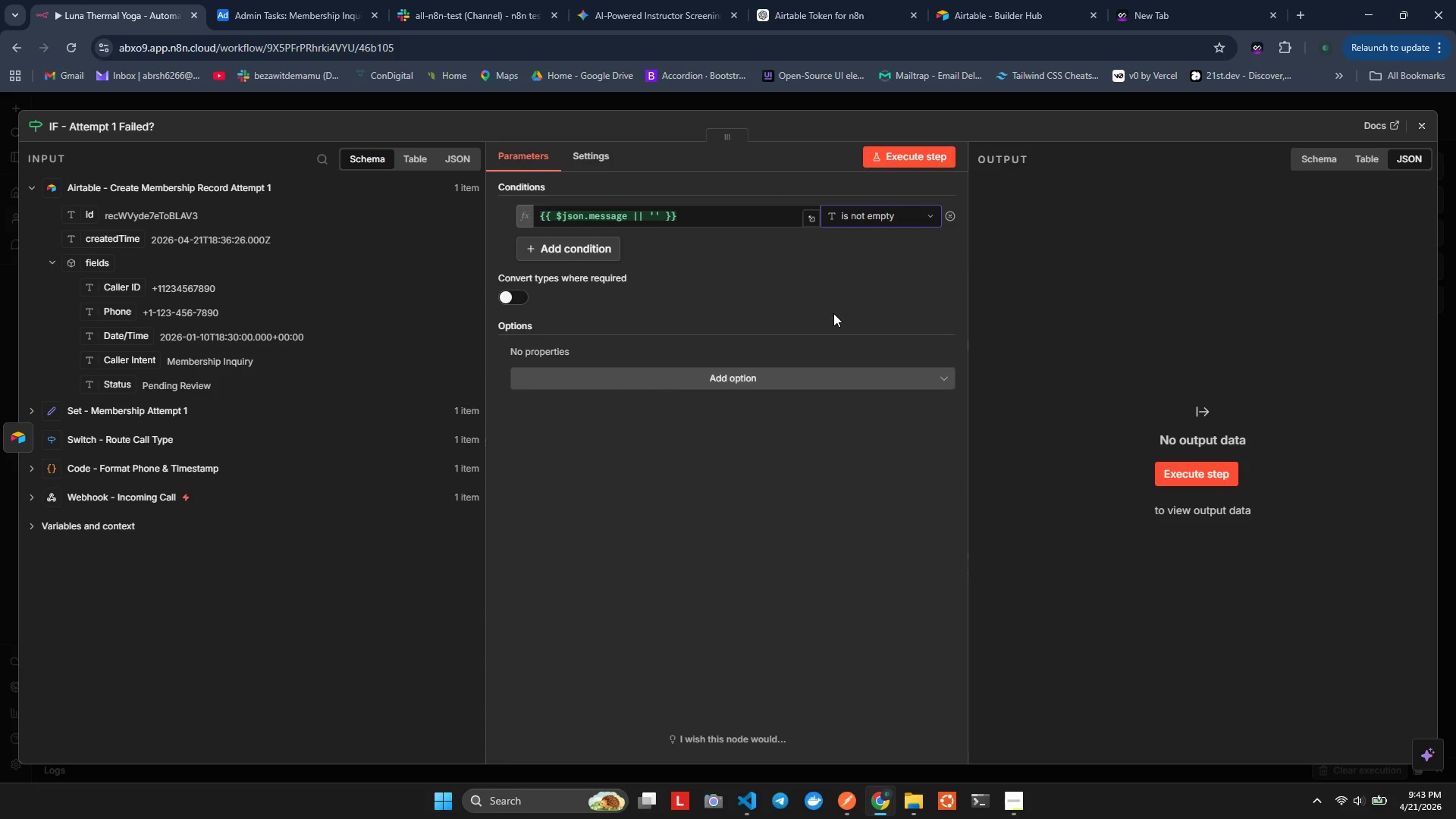 
left_click([1420, 124])
 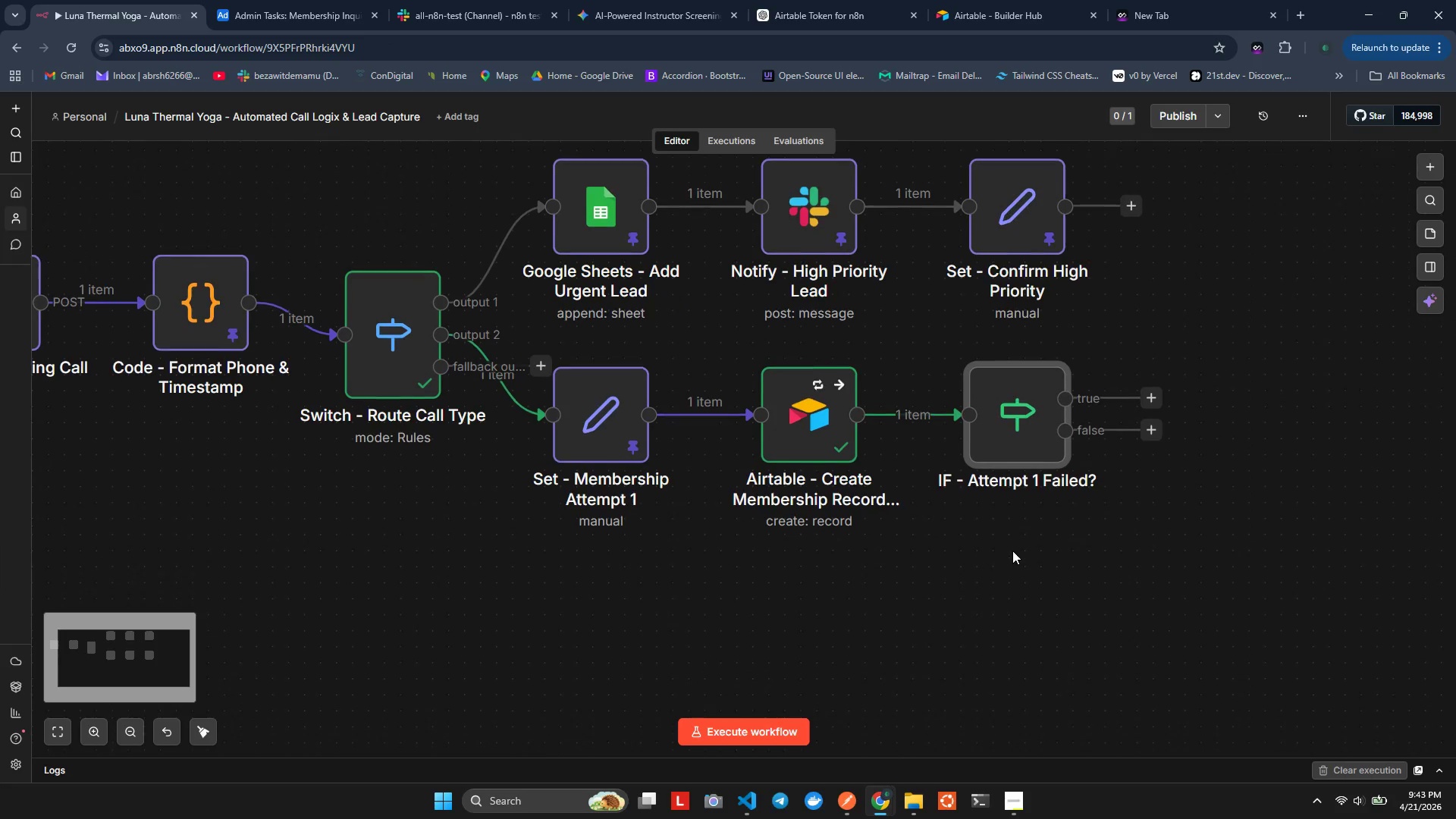 
wait(5.17)
 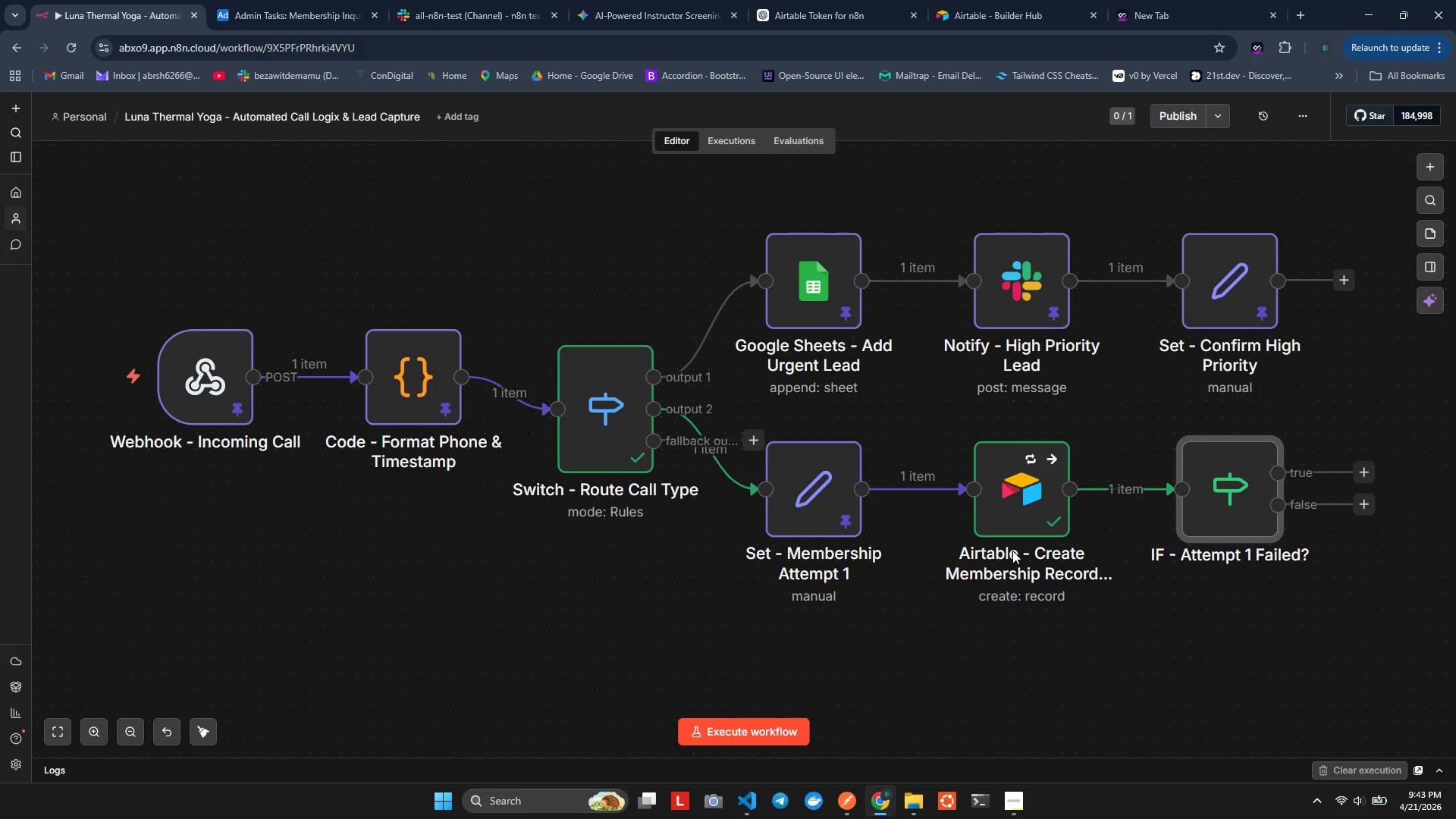 
right_click([1012, 551])
 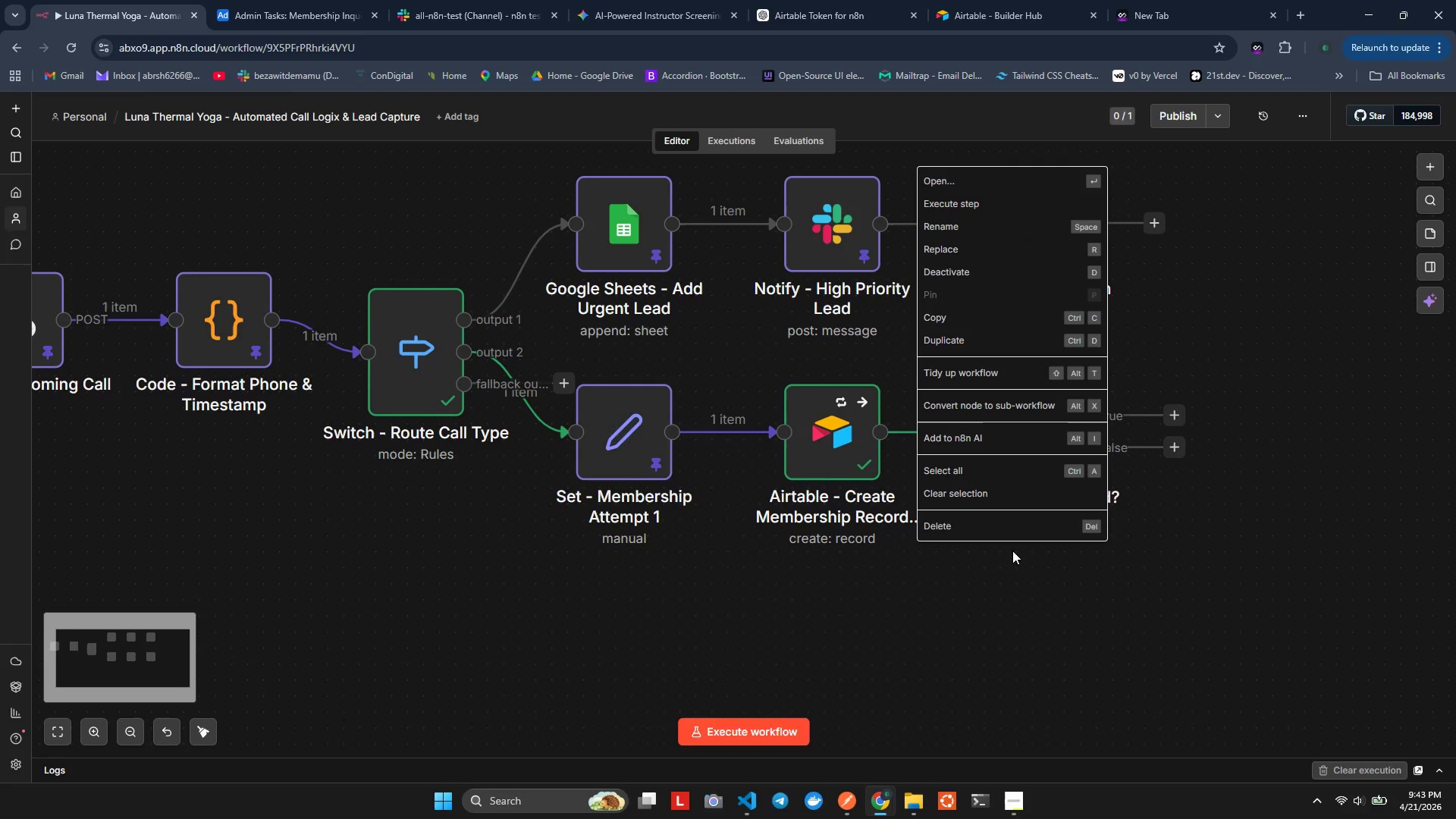 
key(Alt+Tab)